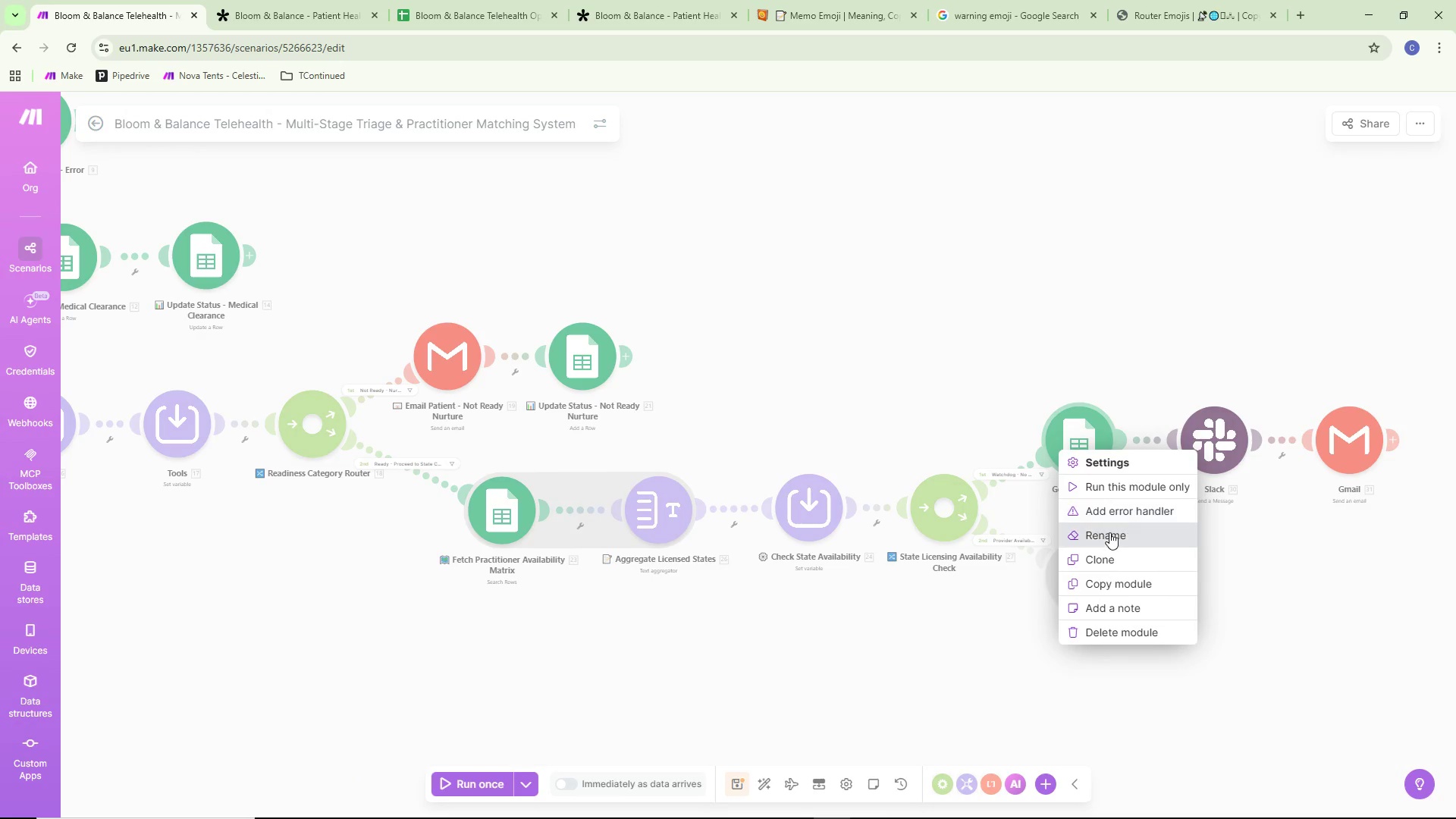 
left_click([1109, 532])
 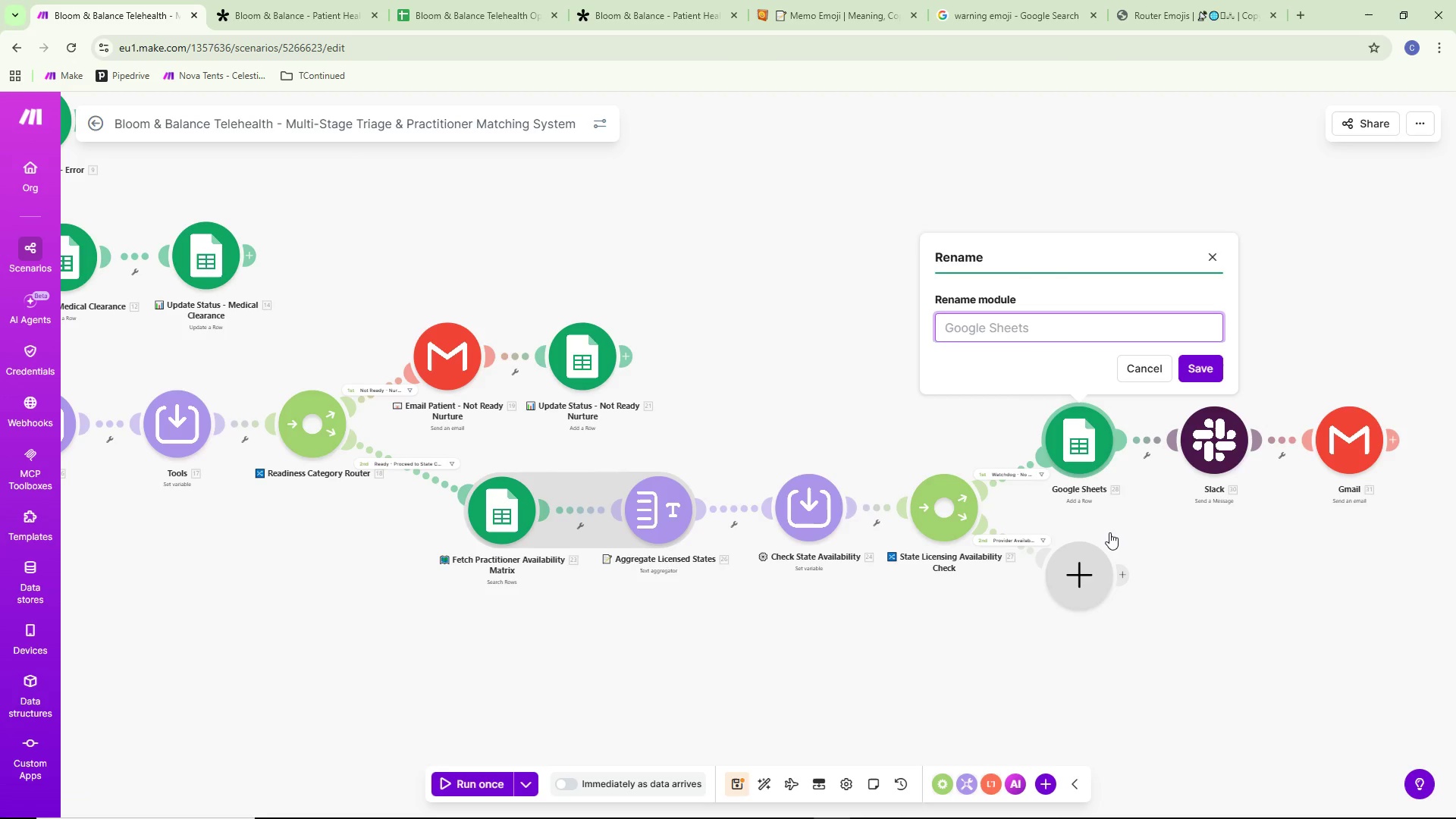 
key(Control+ControlLeft)
 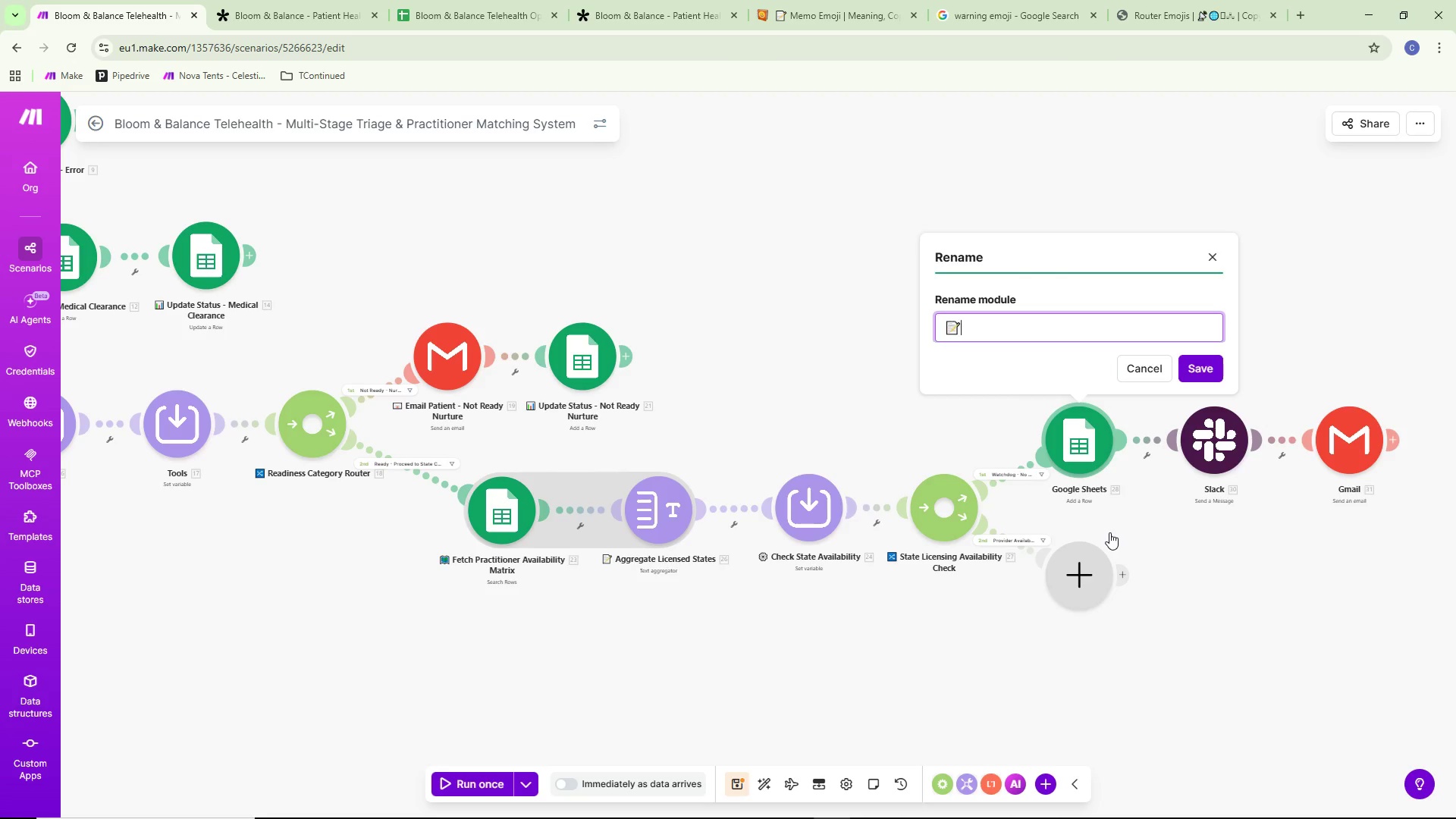 
key(Control+V)
 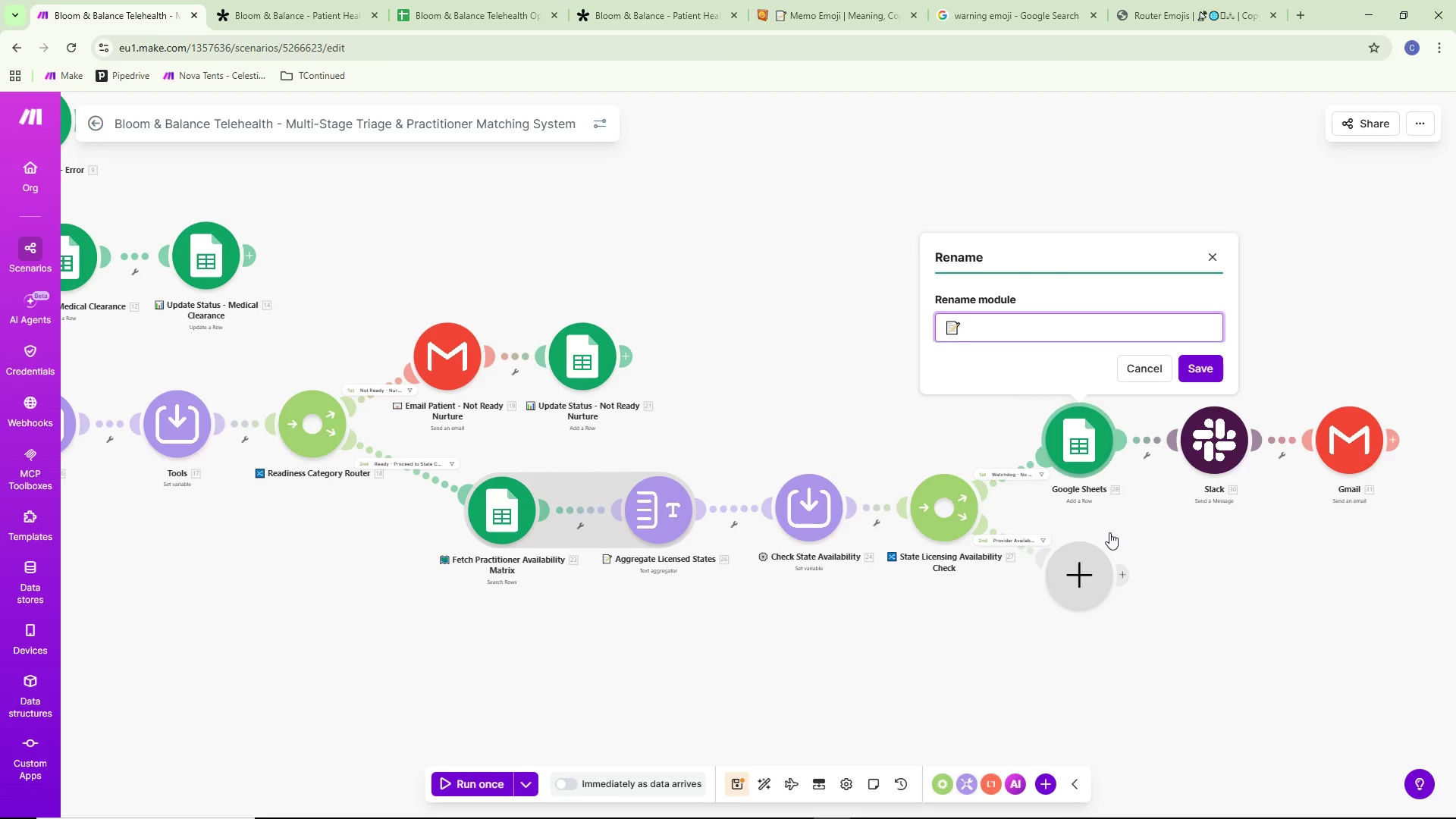 
type( Log Error - No Provider)
 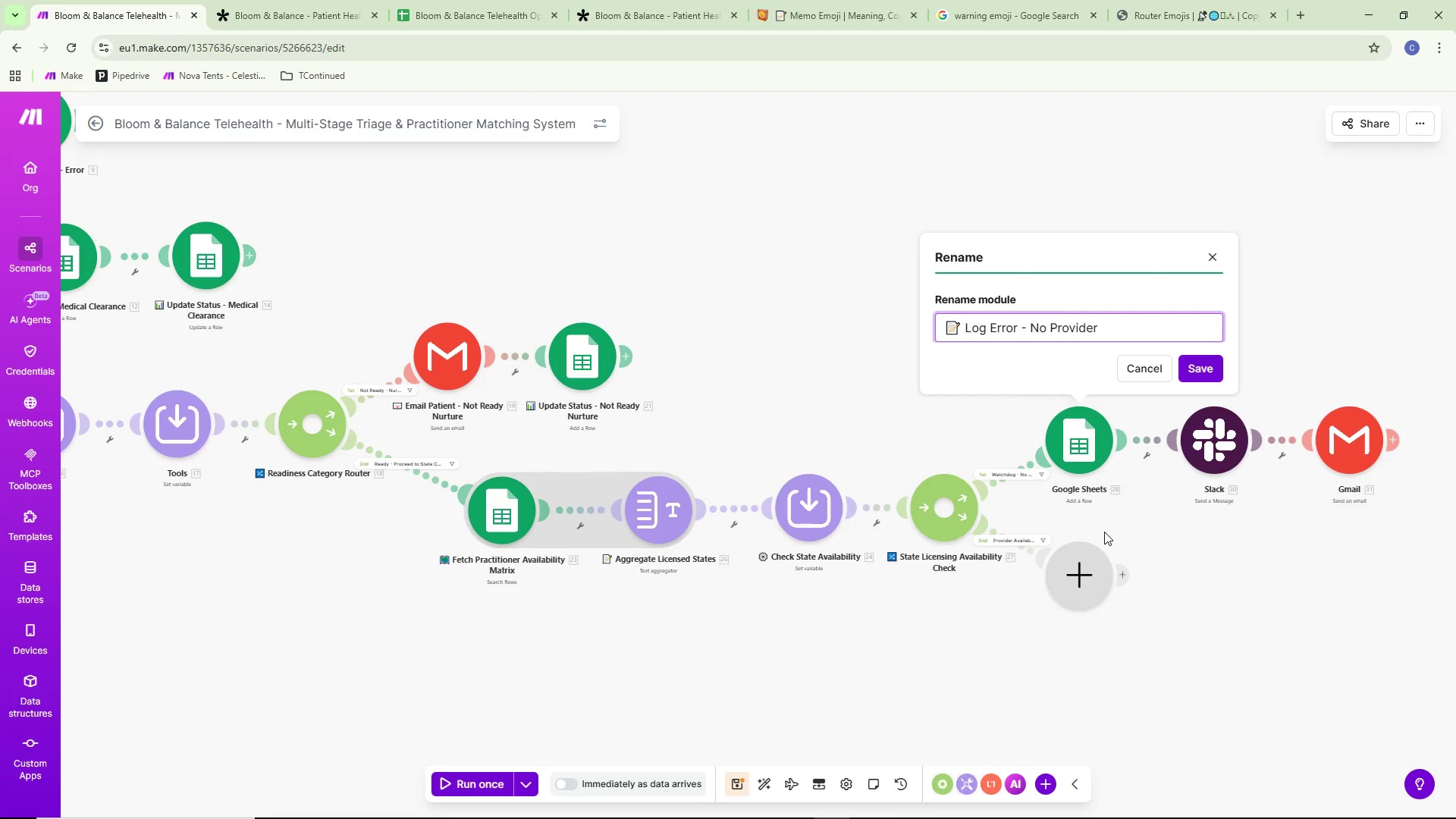 
wait(6.73)
 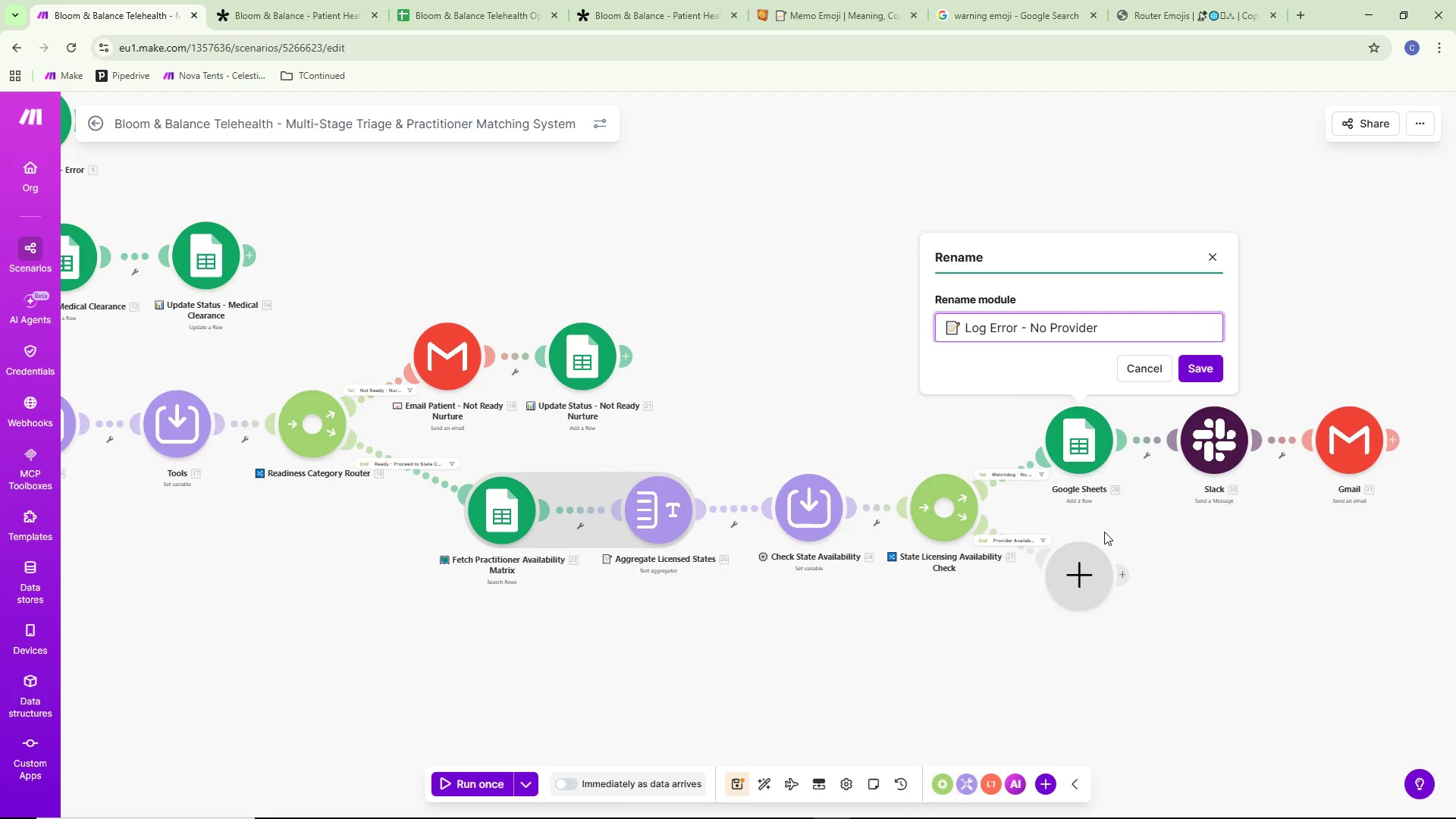 
left_click([1207, 369])
 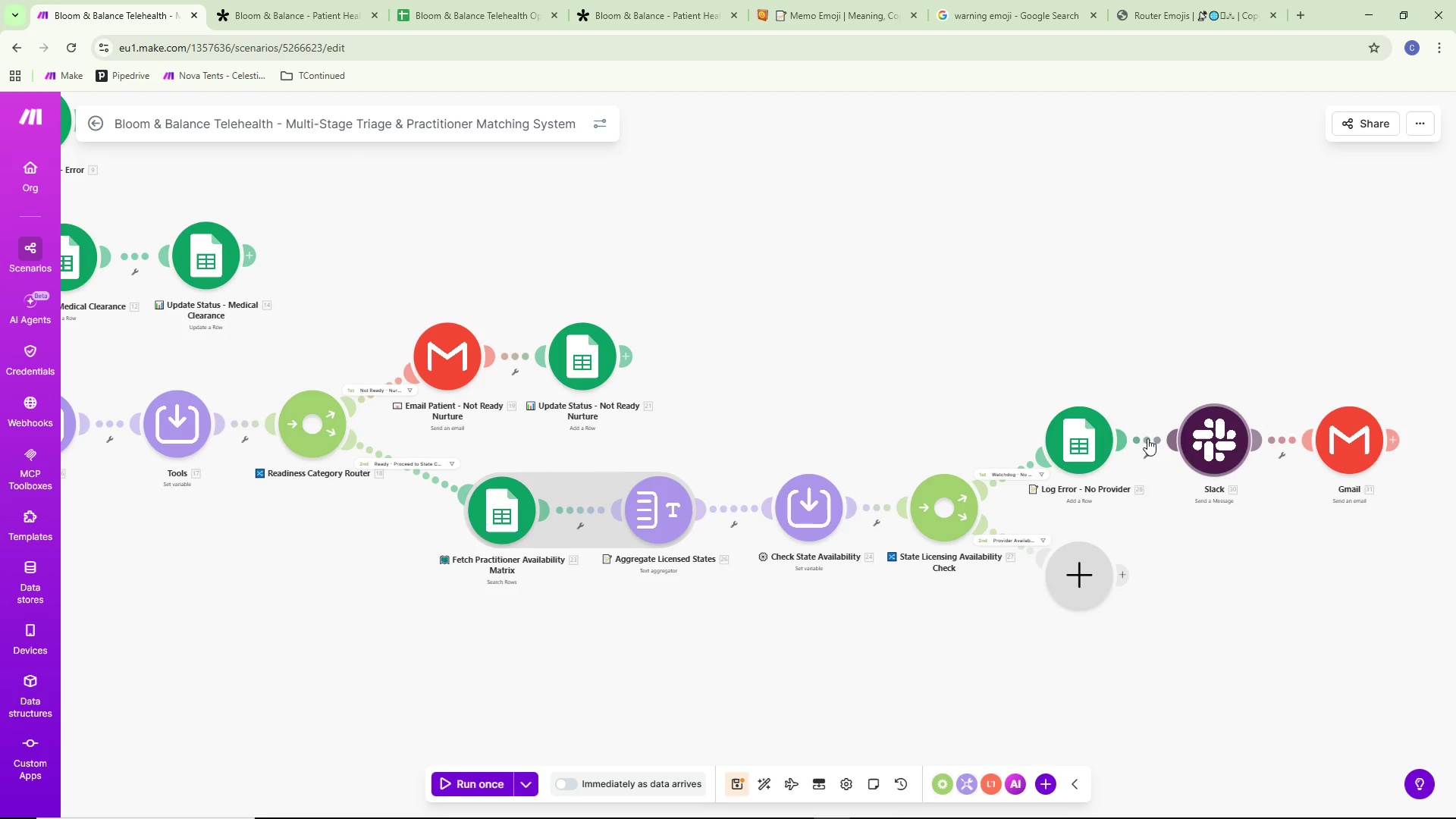 
left_click([1097, 441])
 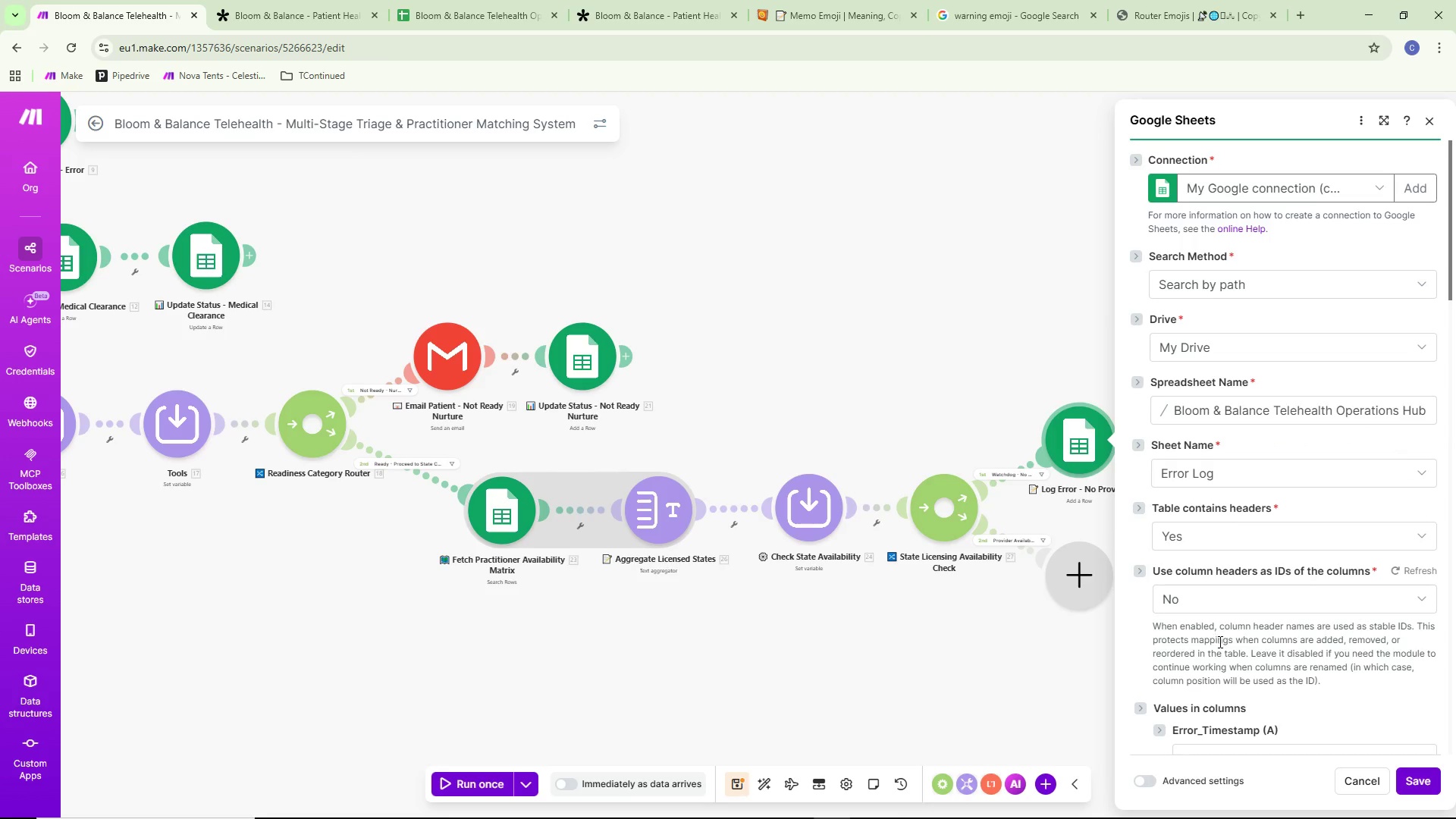 
scroll: coordinate [1235, 604], scroll_direction: down, amount: 3.0
 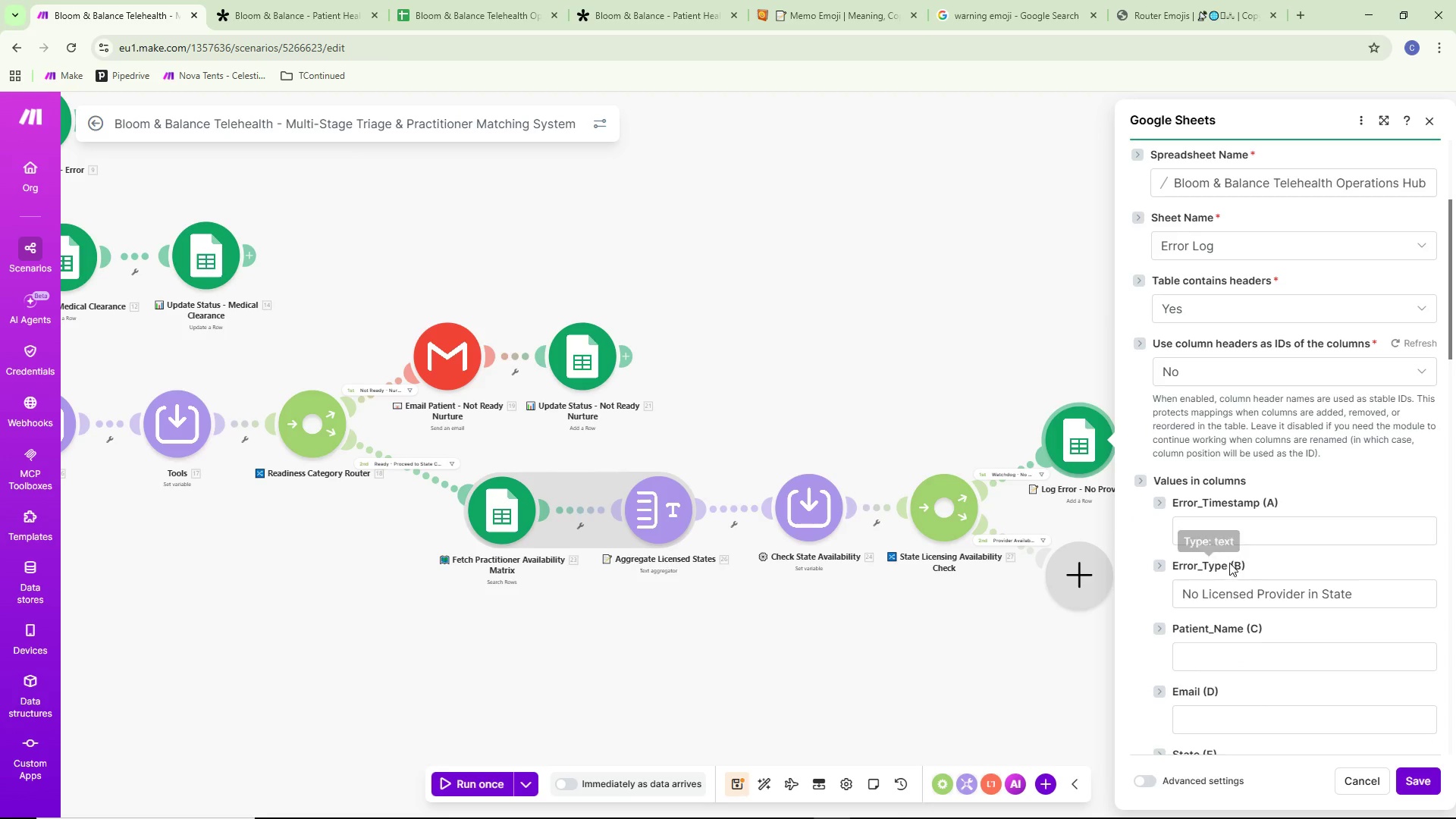 
left_click([1219, 522])
 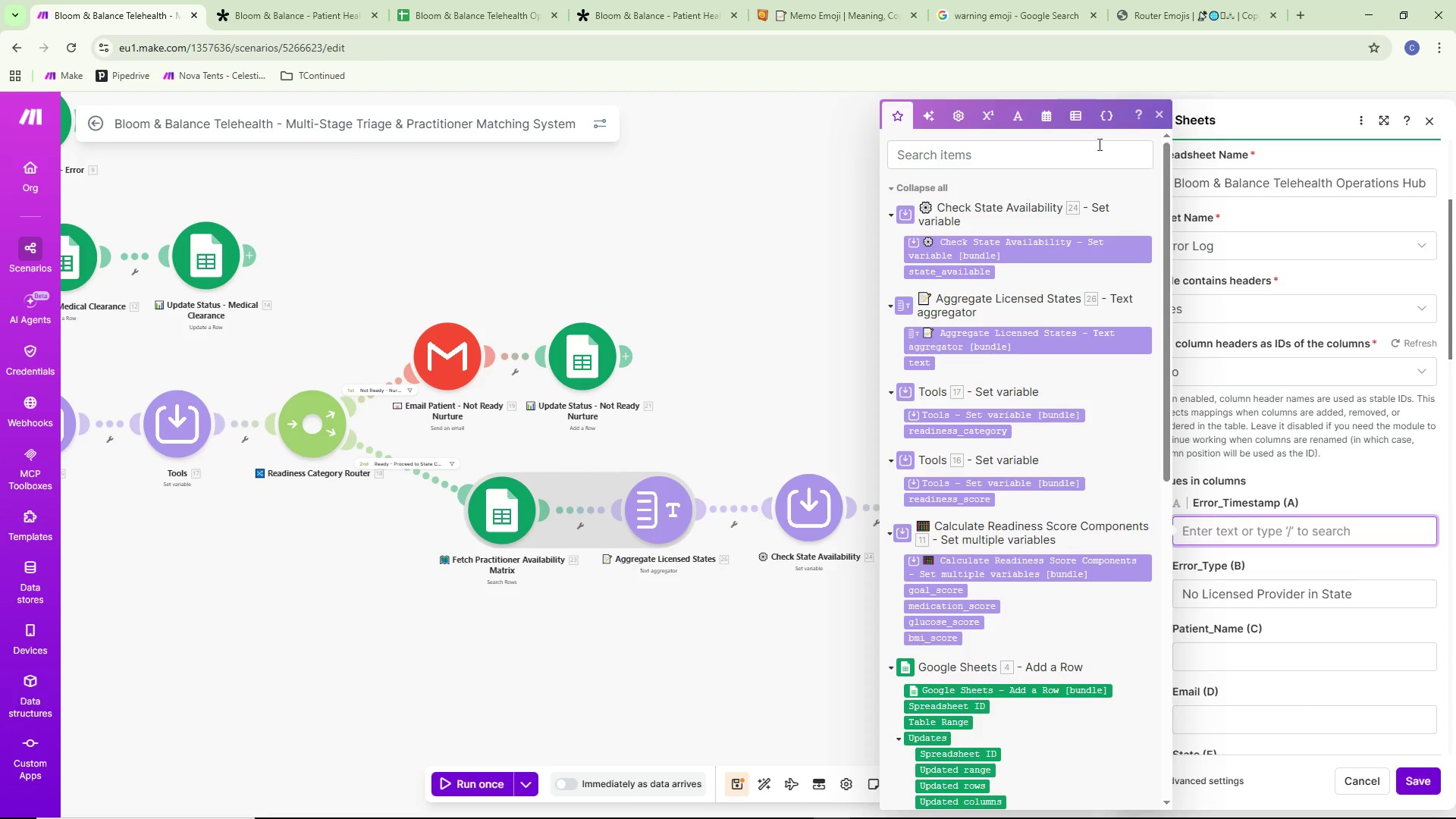 
left_click([1047, 118])
 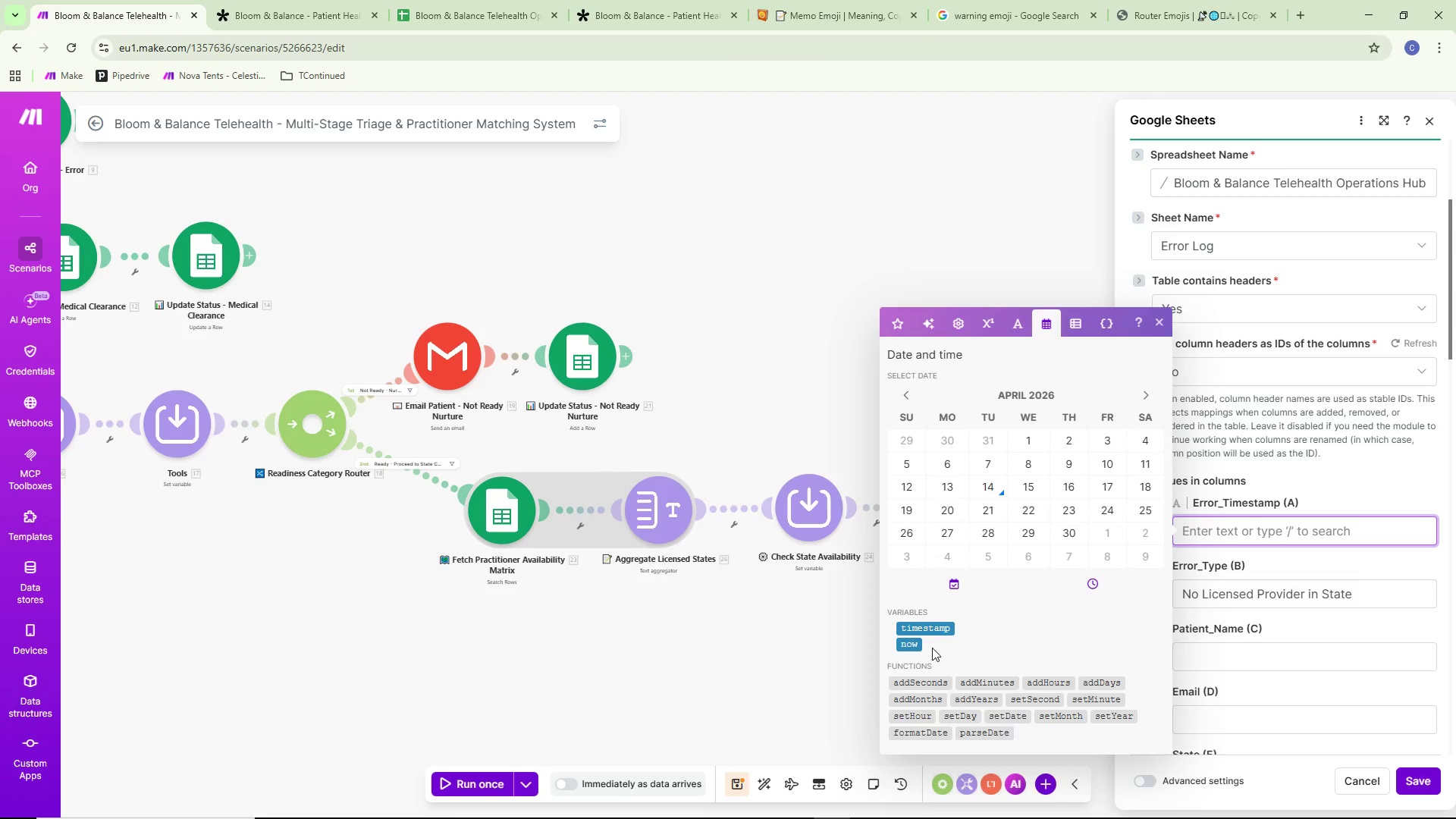 
left_click([916, 644])
 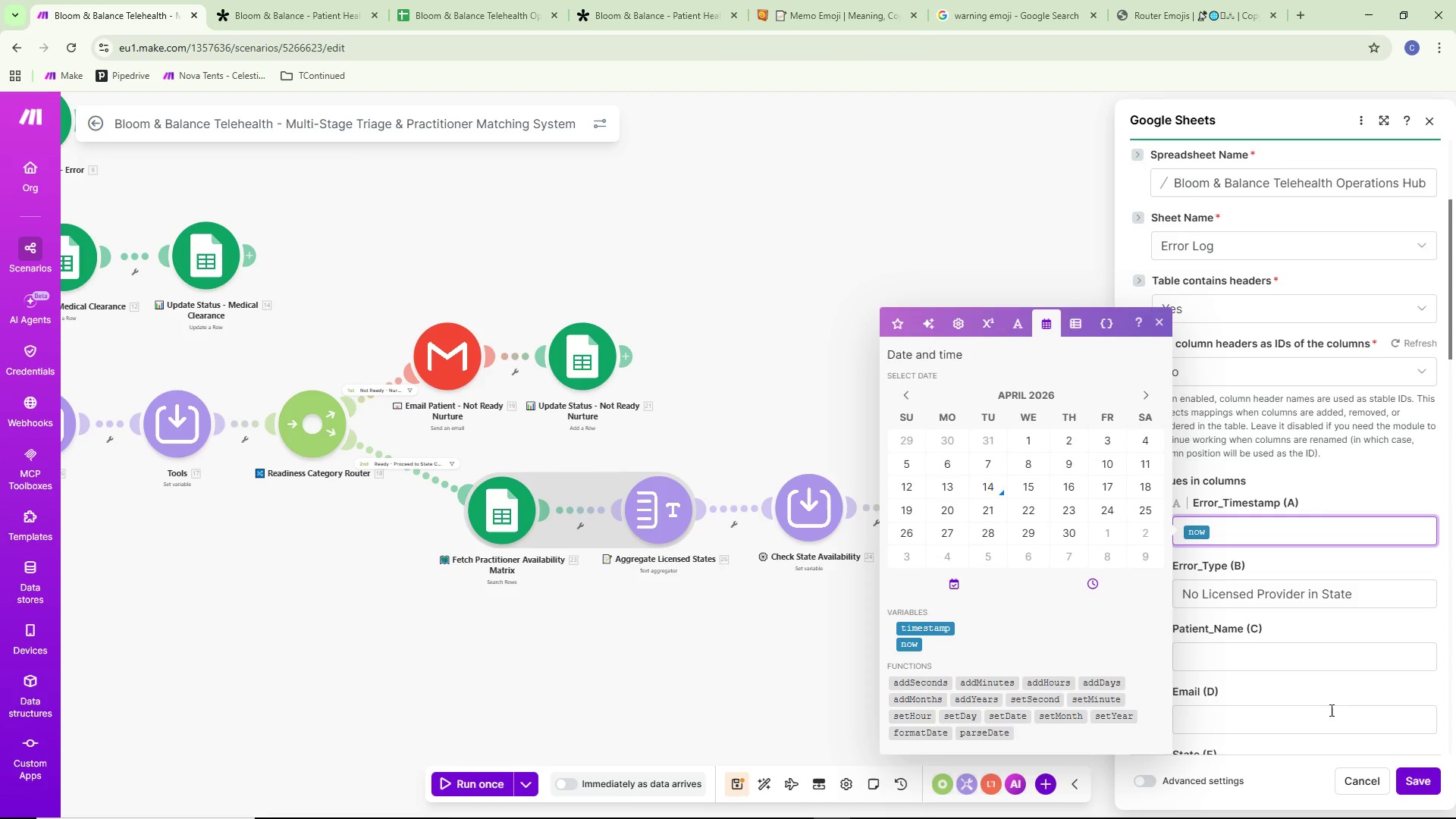 
left_click([1242, 660])
 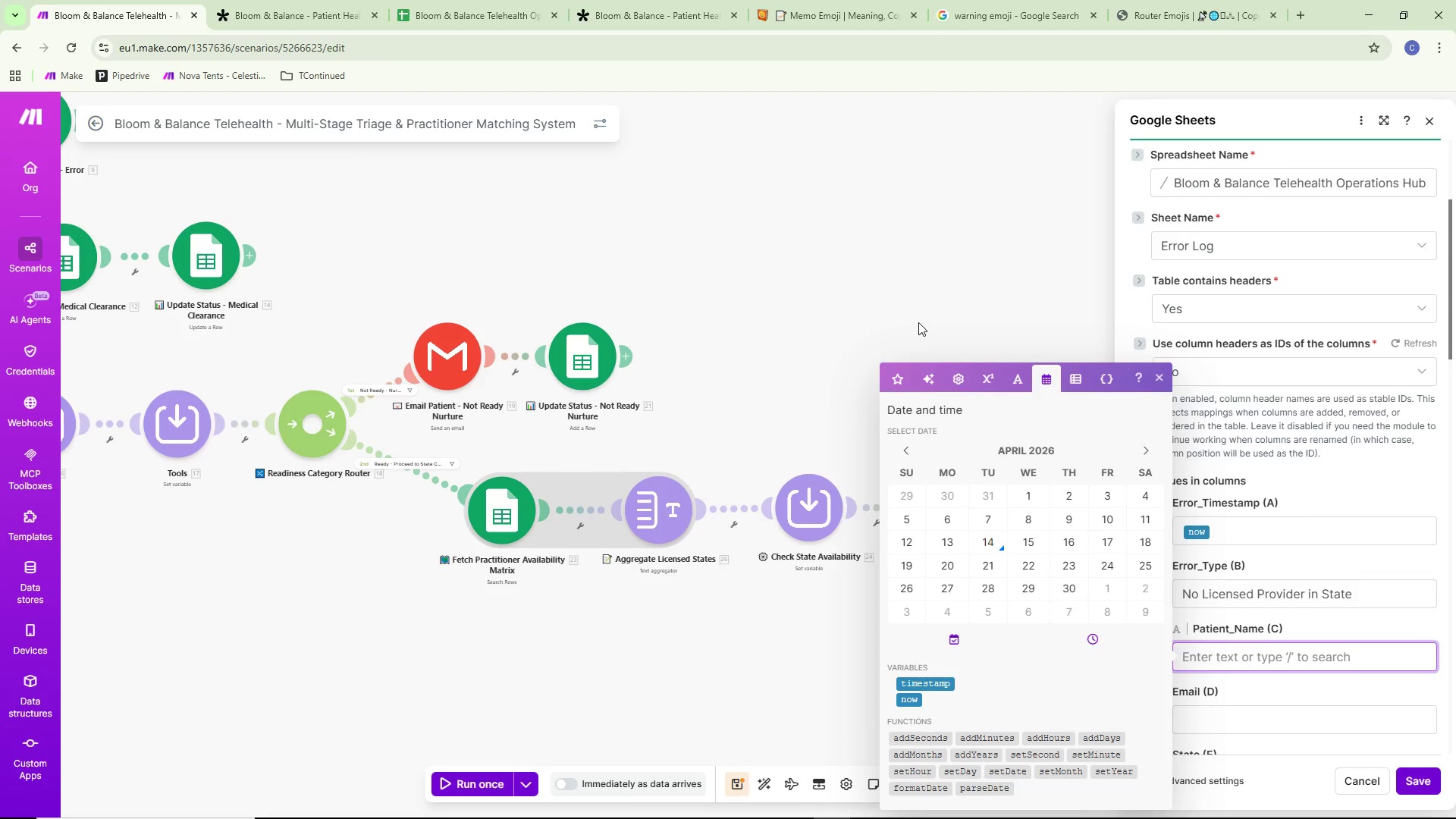 
left_click([899, 375])
 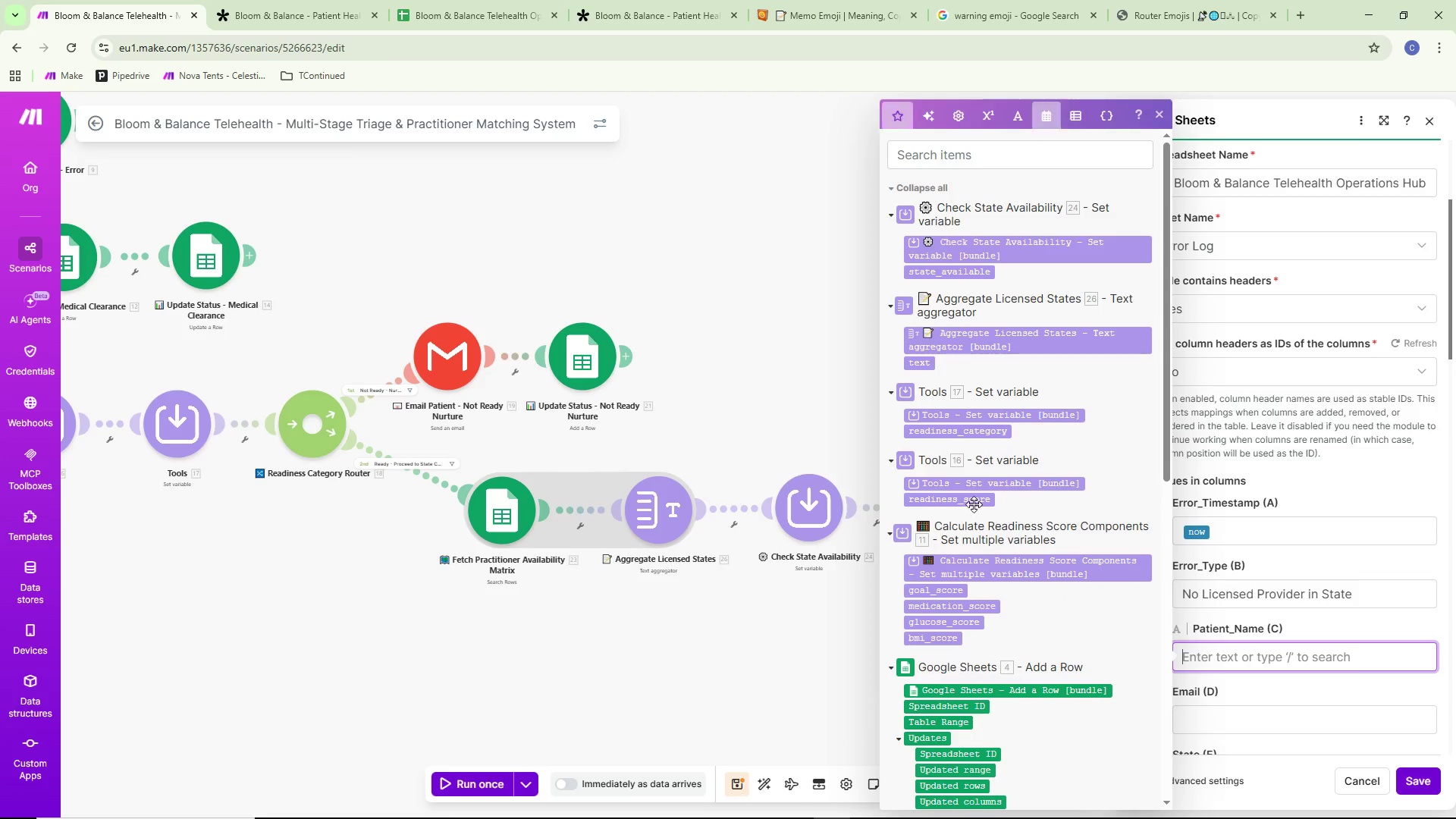 
scroll: coordinate [1004, 550], scroll_direction: down, amount: 11.0
 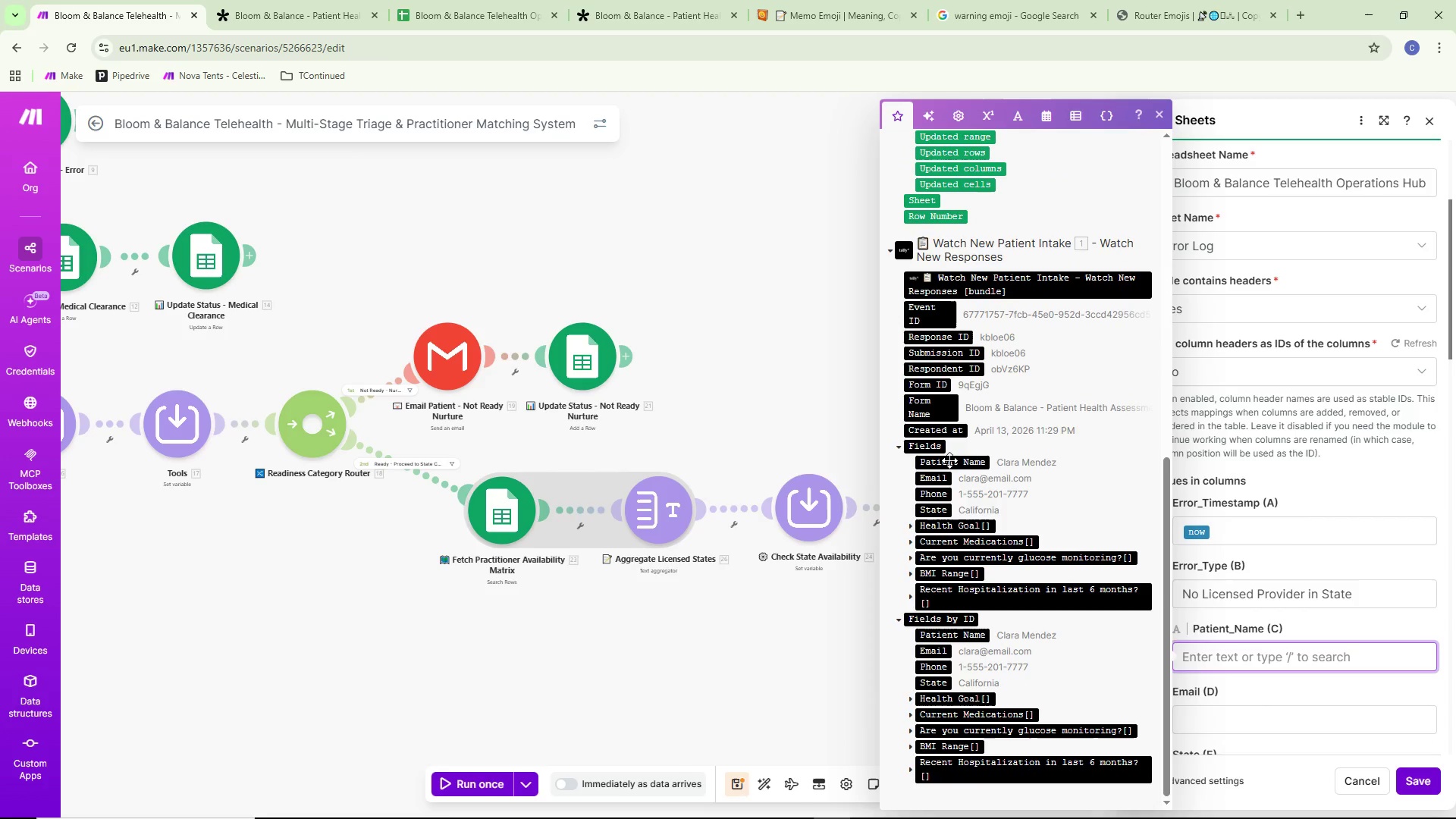 
left_click([950, 463])
 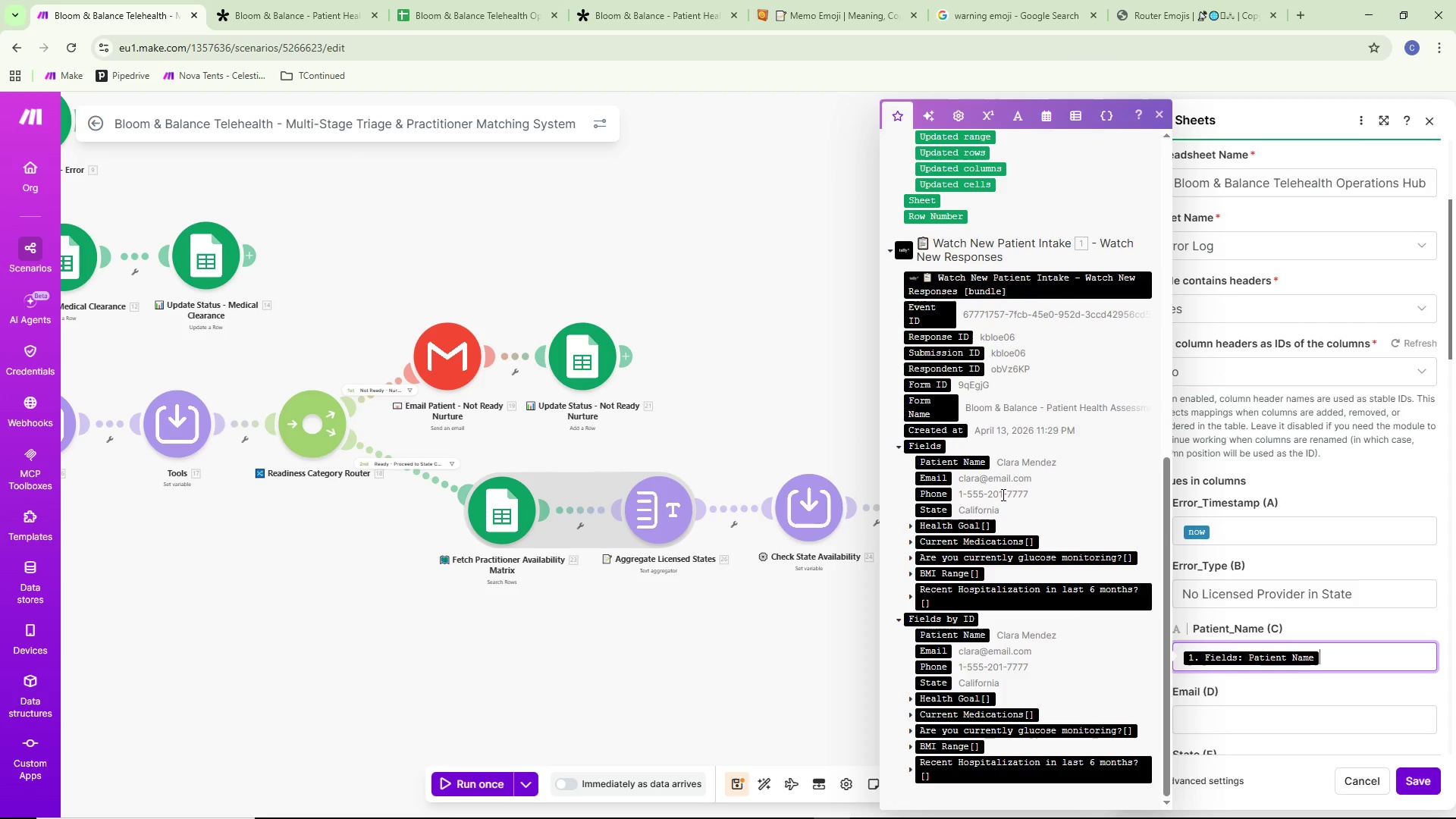 
scroll: coordinate [1228, 550], scroll_direction: down, amount: 3.0
 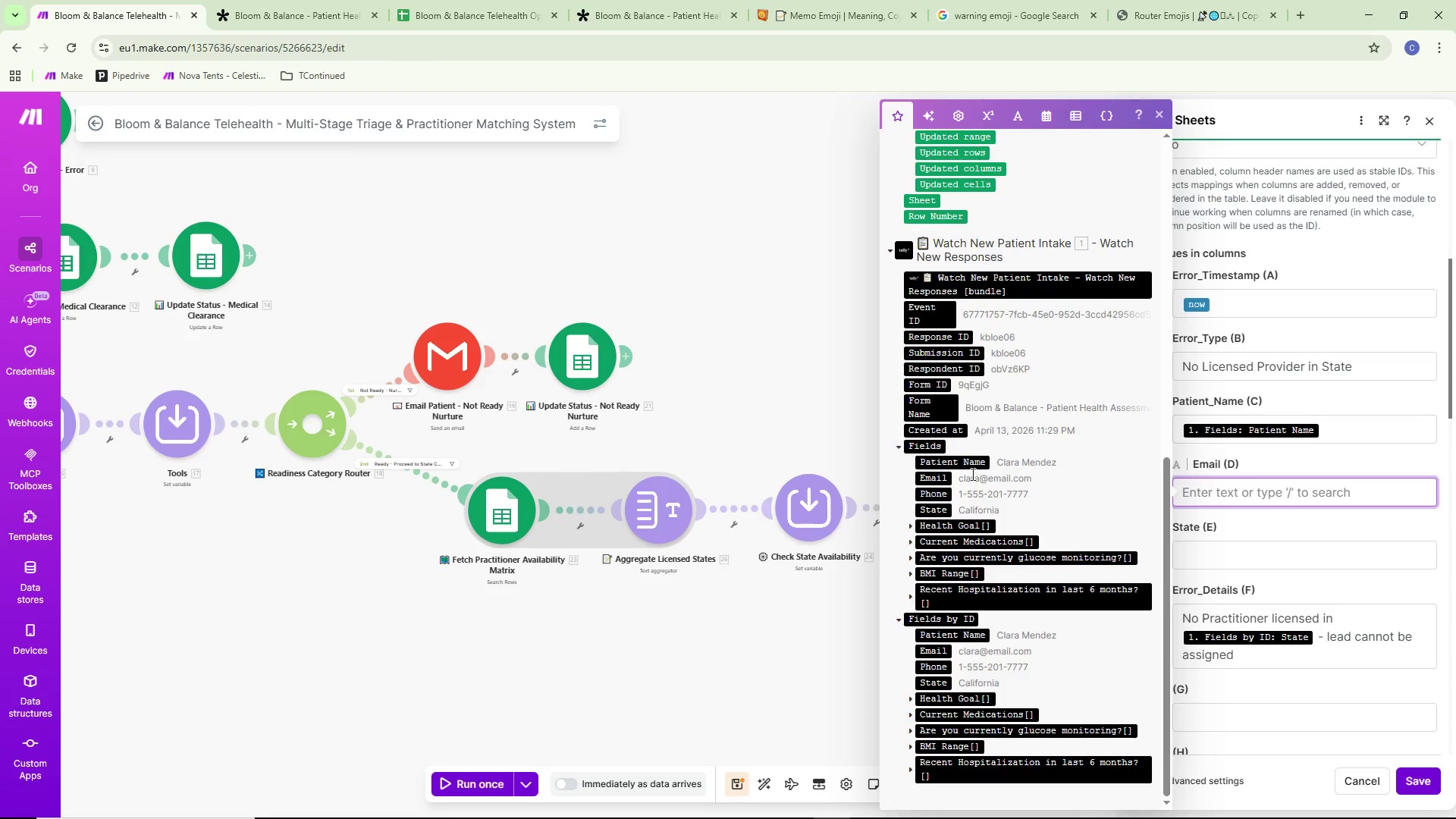 
left_click([937, 479])
 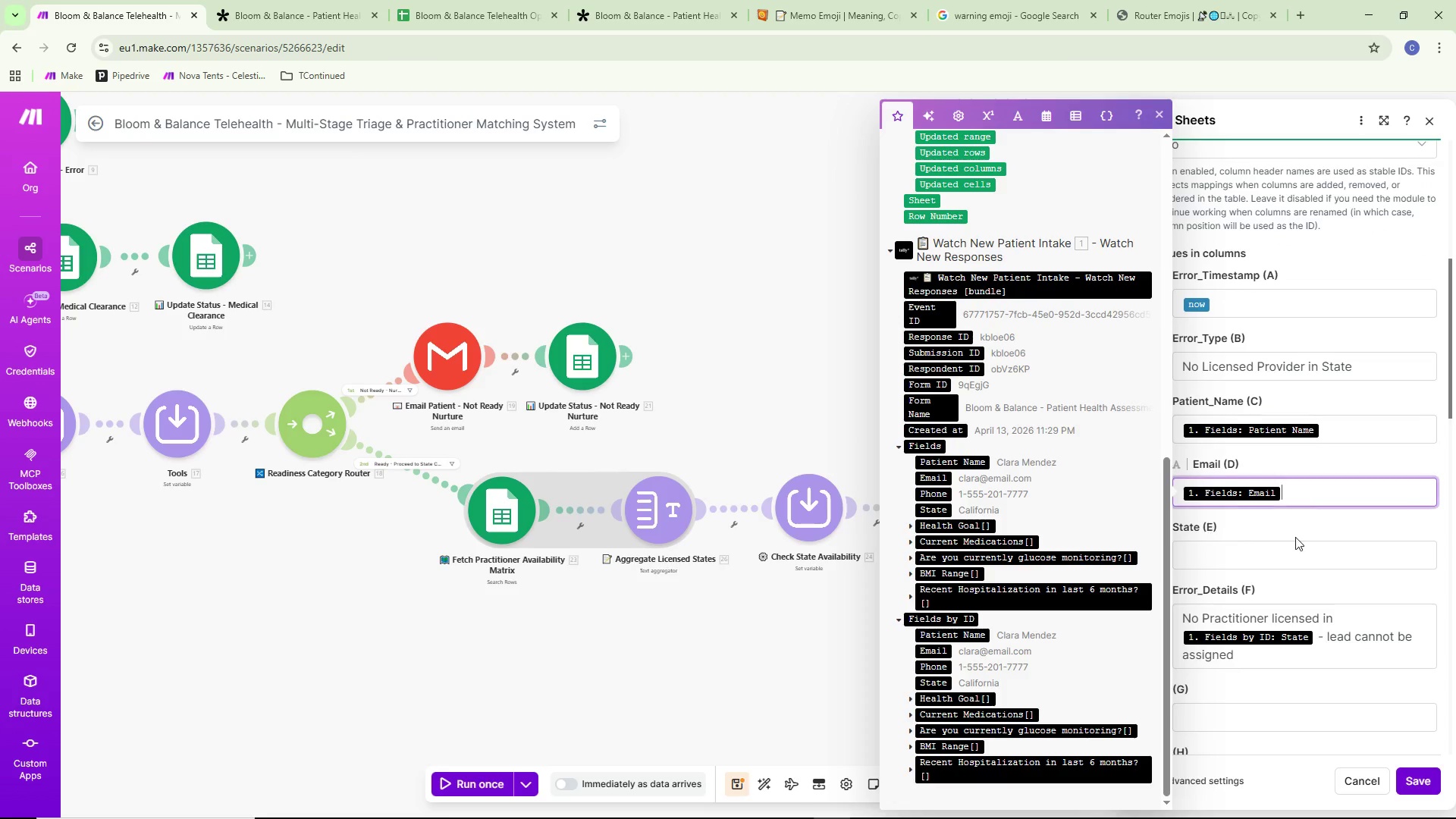 
scroll: coordinate [1299, 537], scroll_direction: down, amount: 2.0
 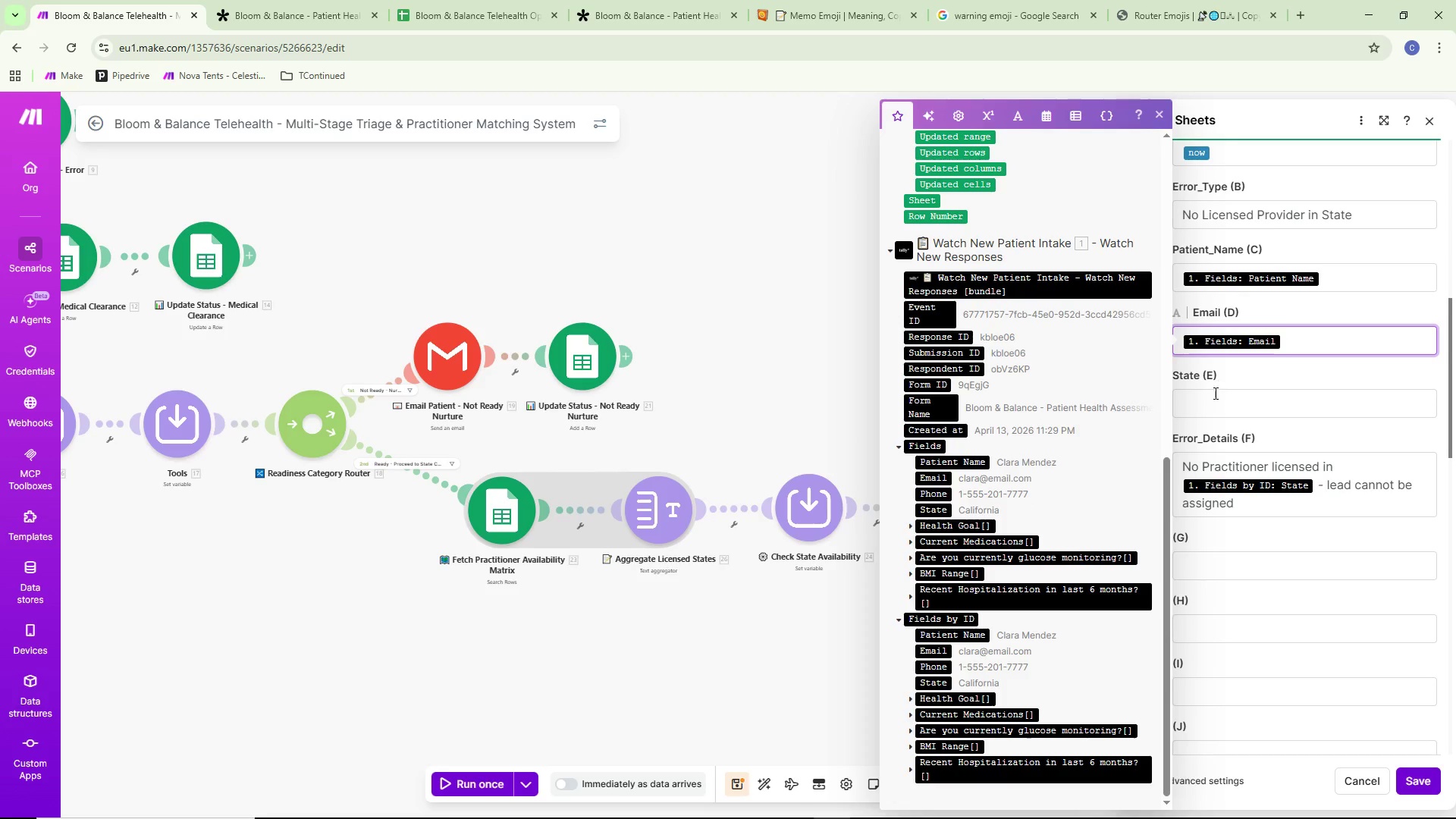 
left_click([1212, 394])
 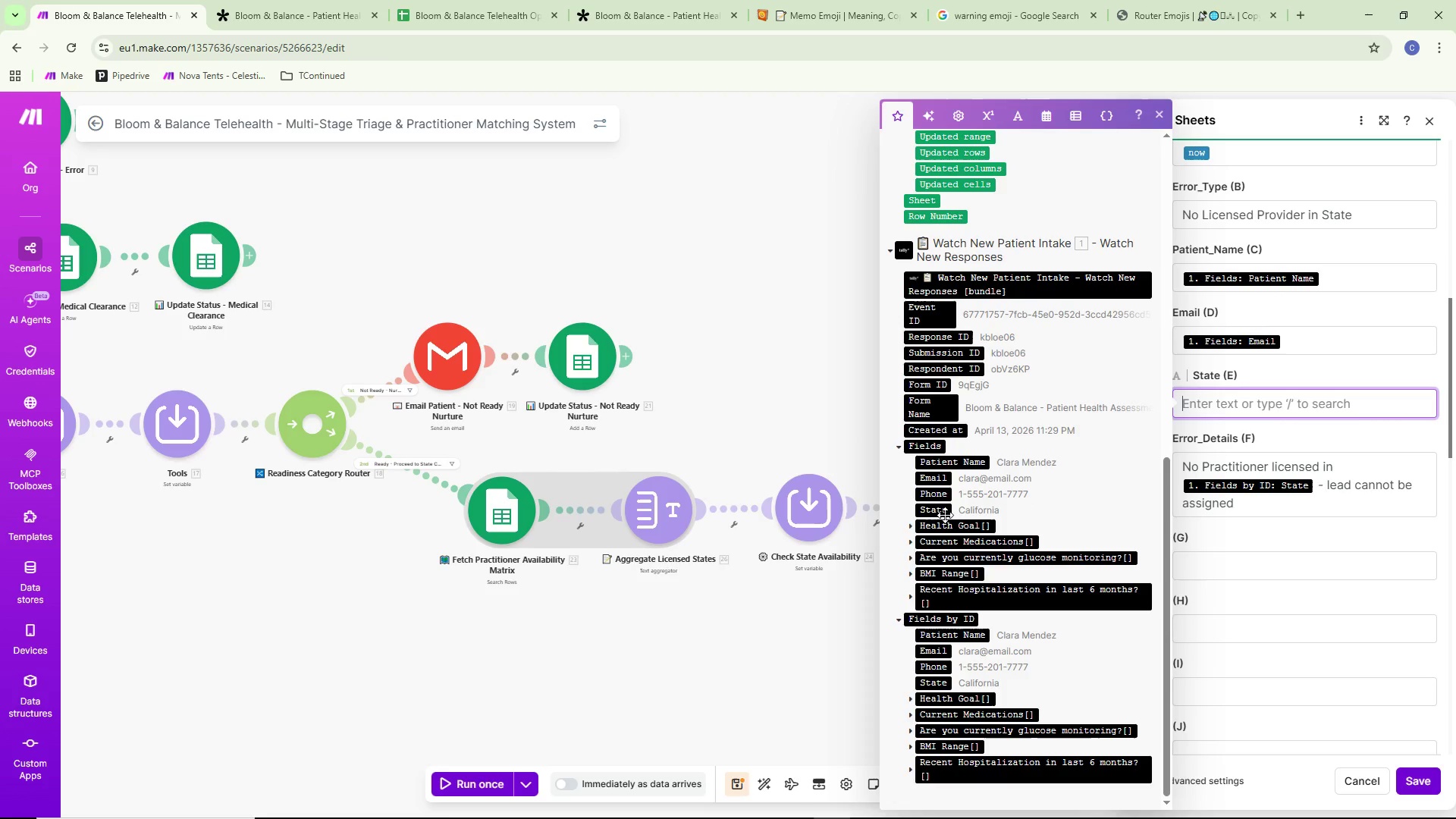 
left_click([940, 510])
 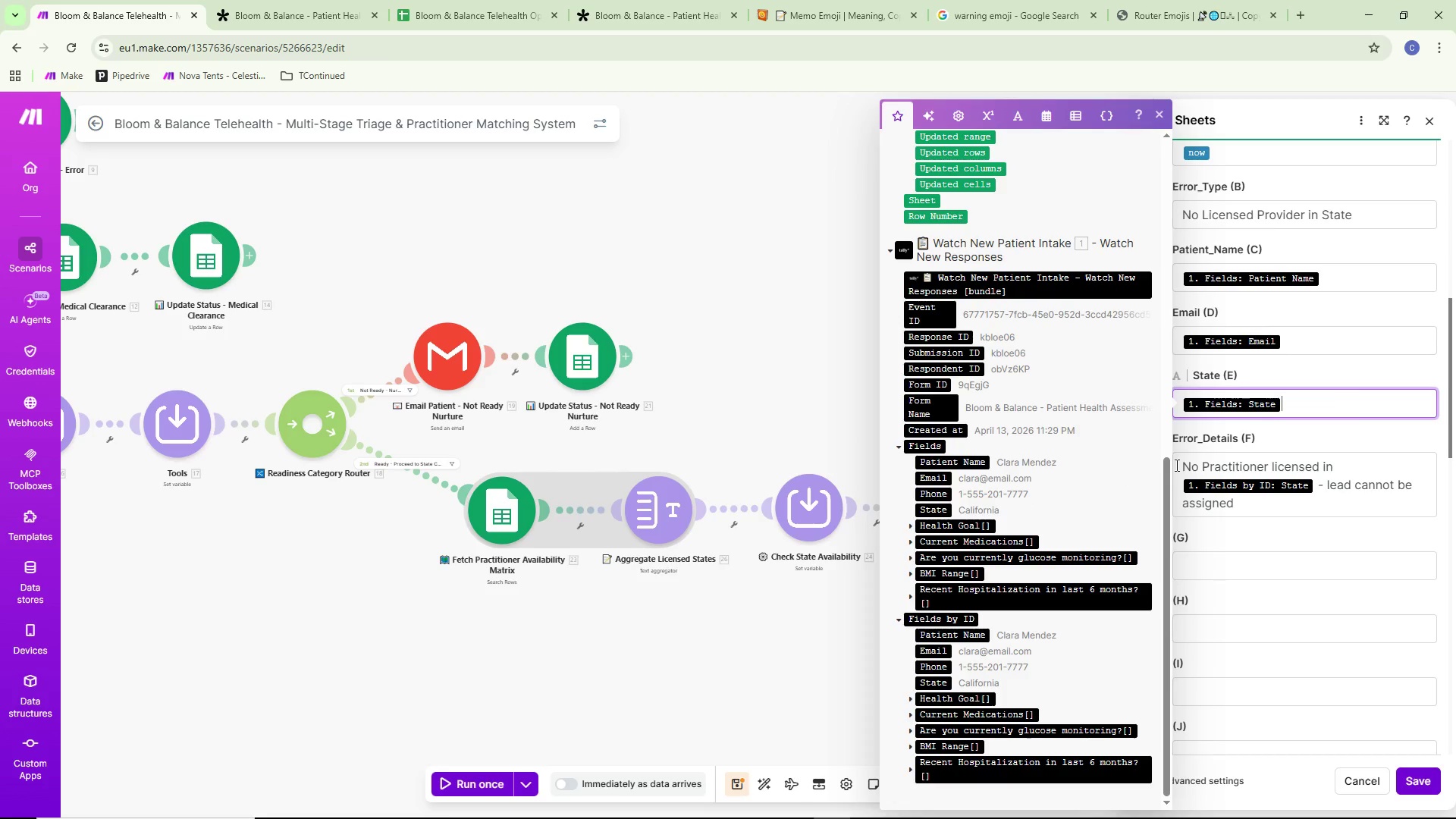 
scroll: coordinate [1178, 467], scroll_direction: down, amount: 2.0
 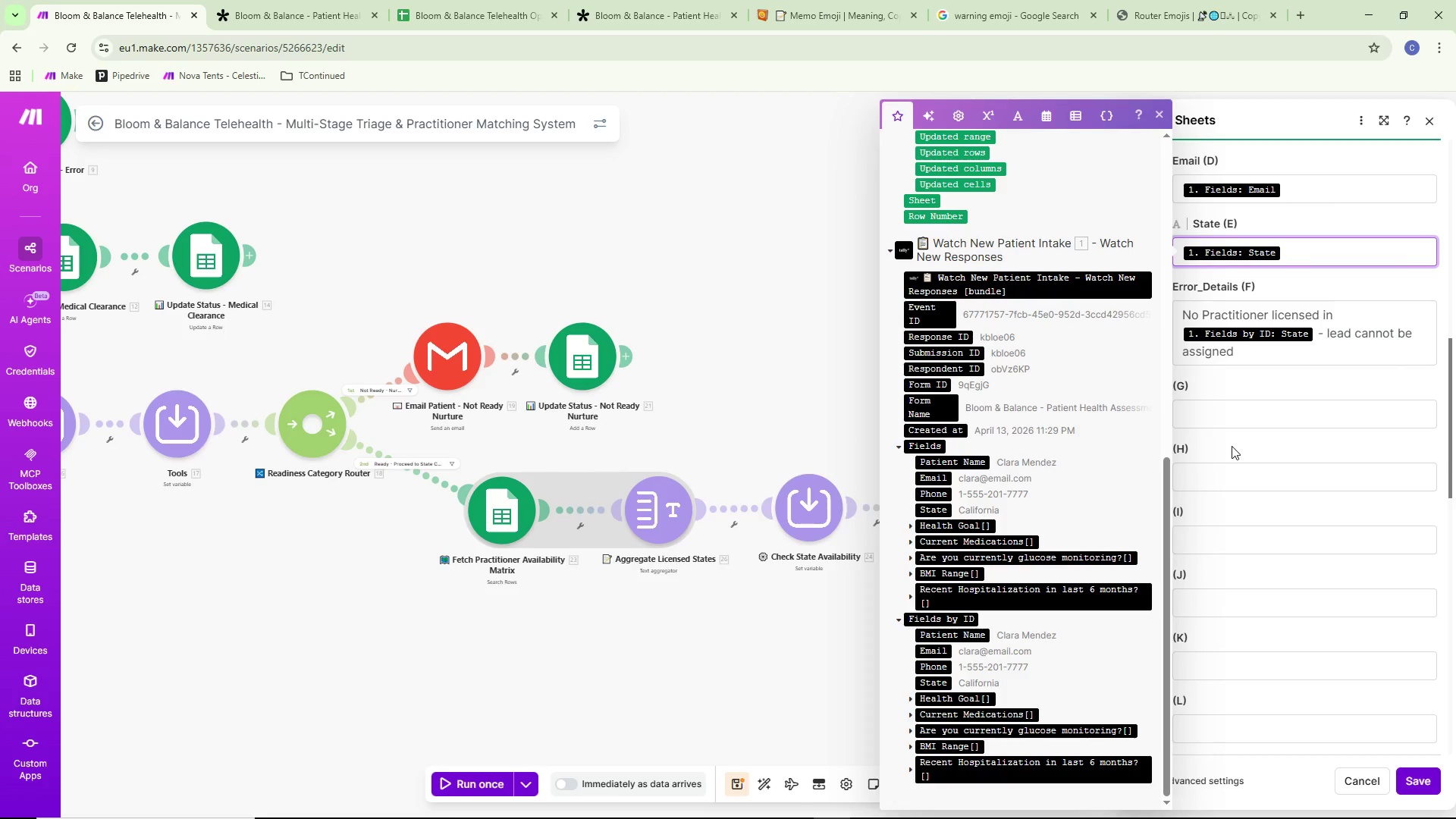 
scroll: coordinate [1225, 467], scroll_direction: up, amount: 8.0
 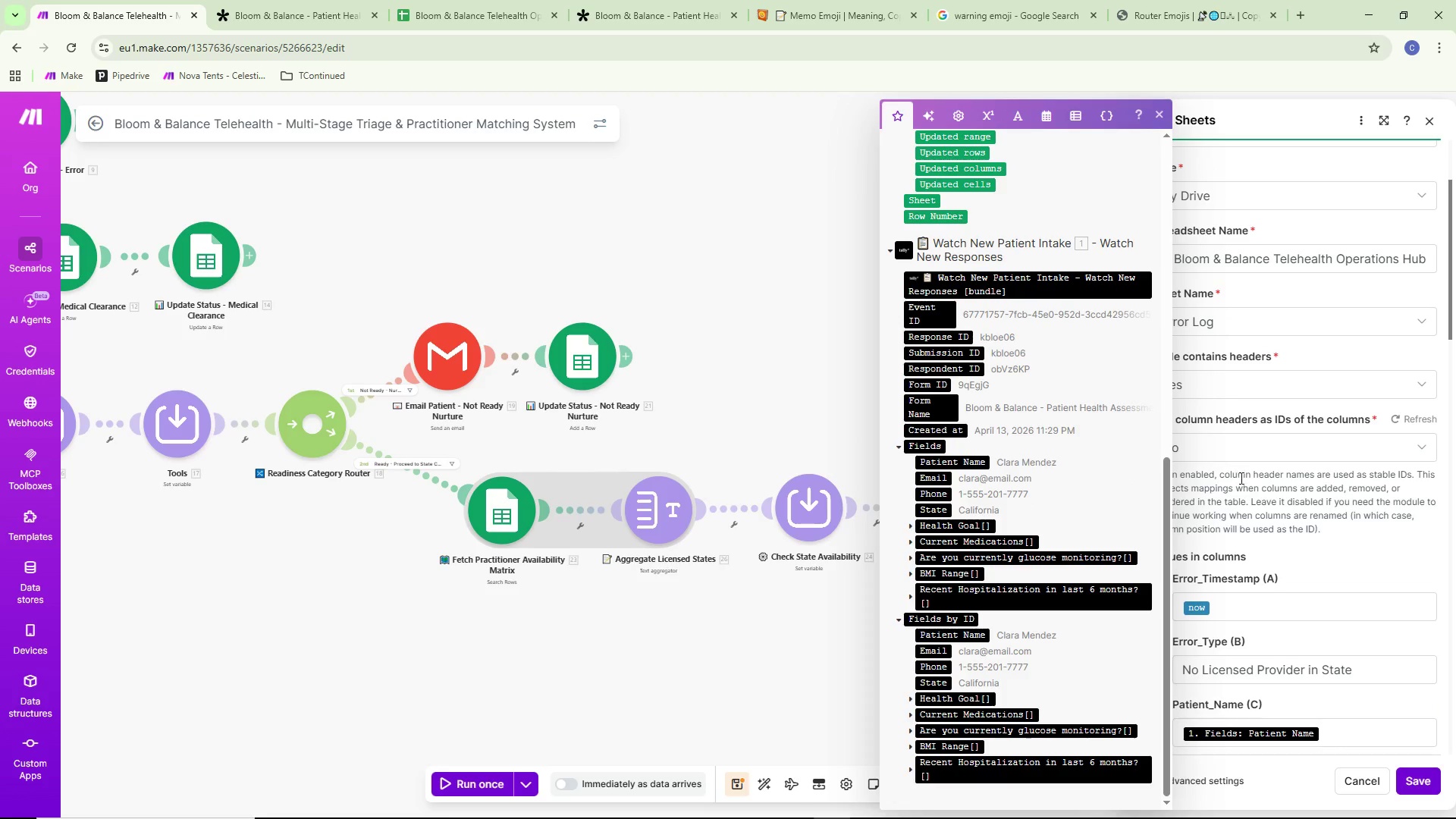 
scroll: coordinate [1370, 668], scroll_direction: down, amount: 5.0
 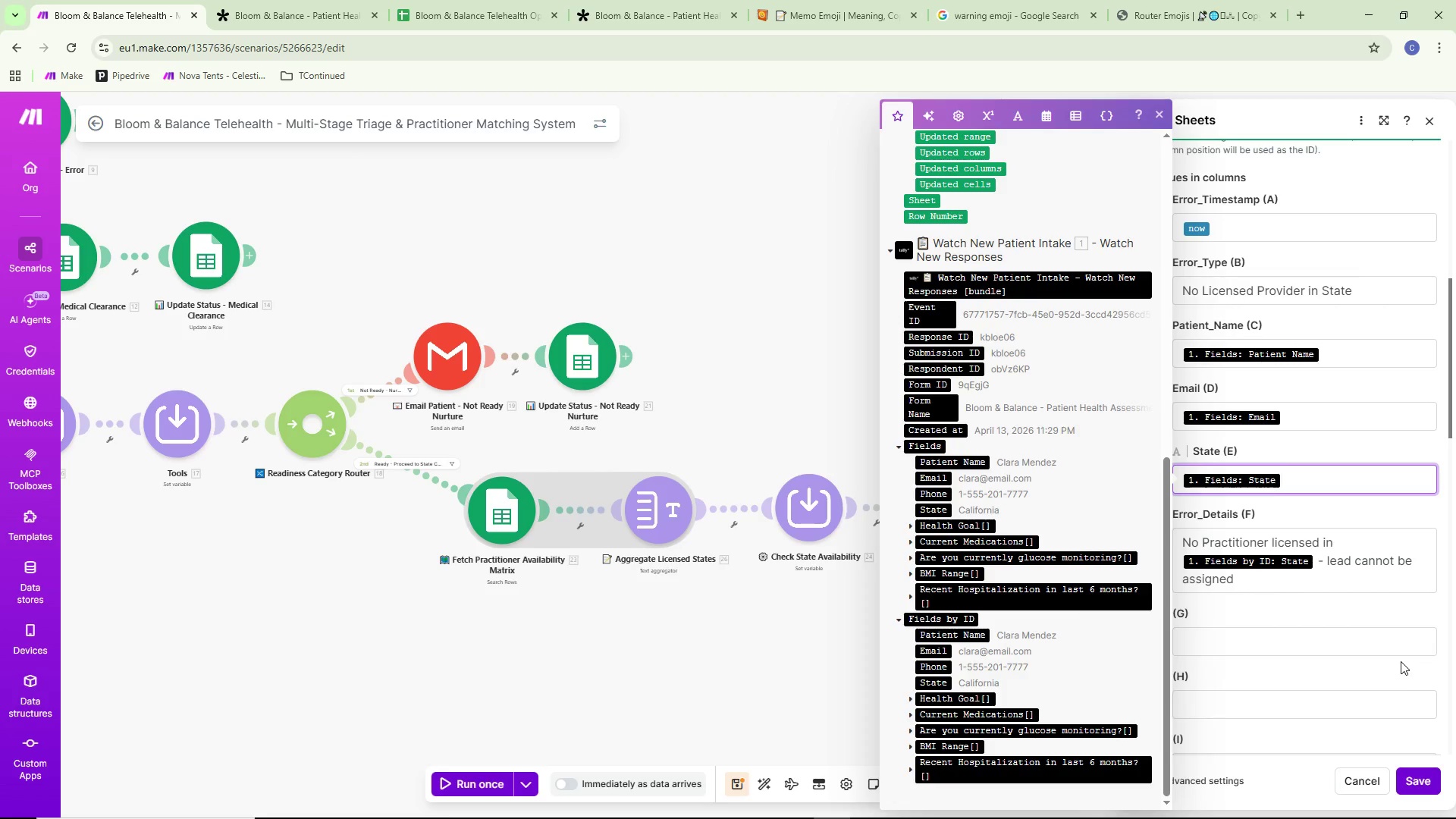 
scroll: coordinate [1350, 632], scroll_direction: up, amount: 1.0
 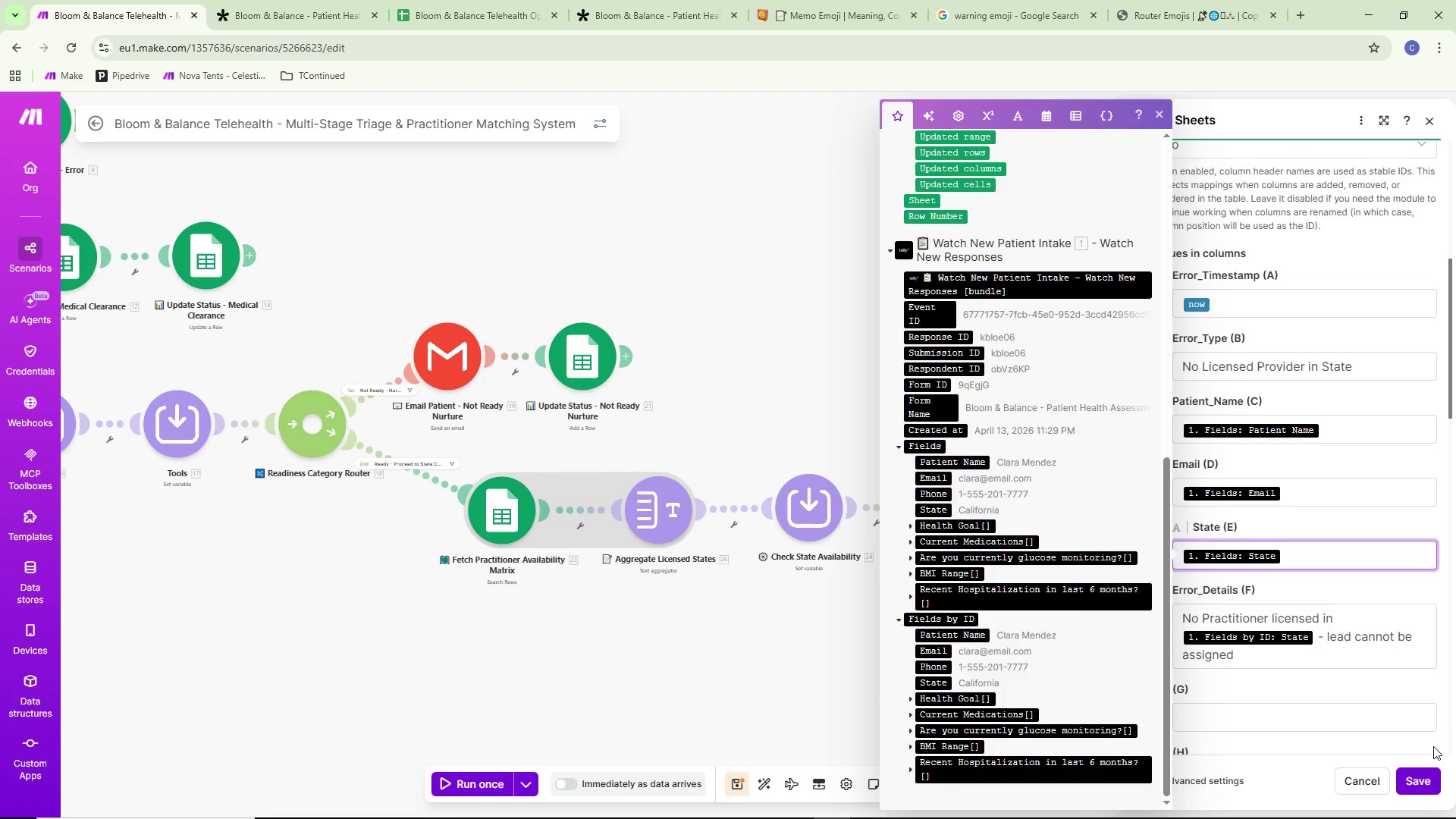 
left_click([1427, 771])
 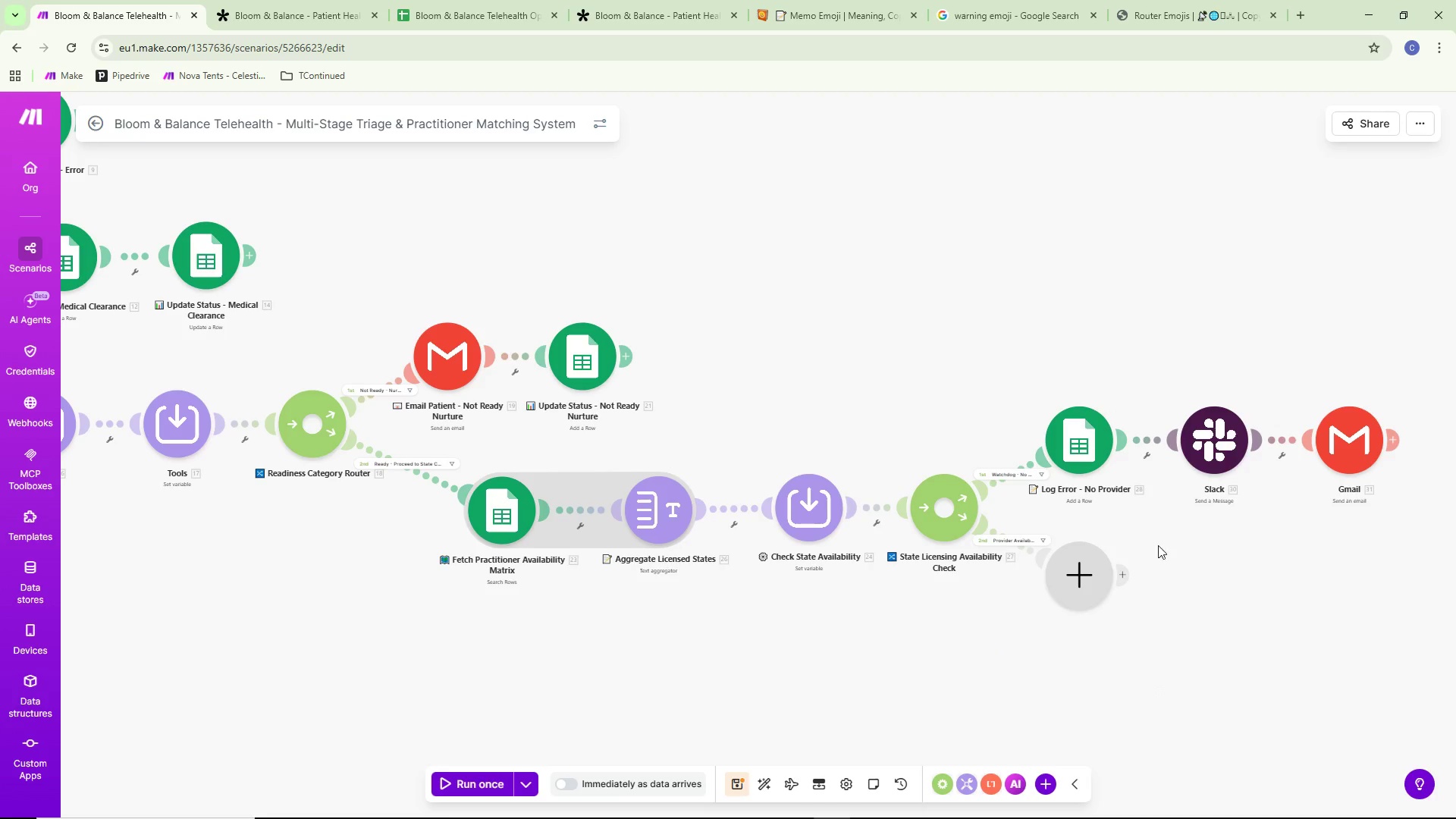 
left_click([1081, 572])
 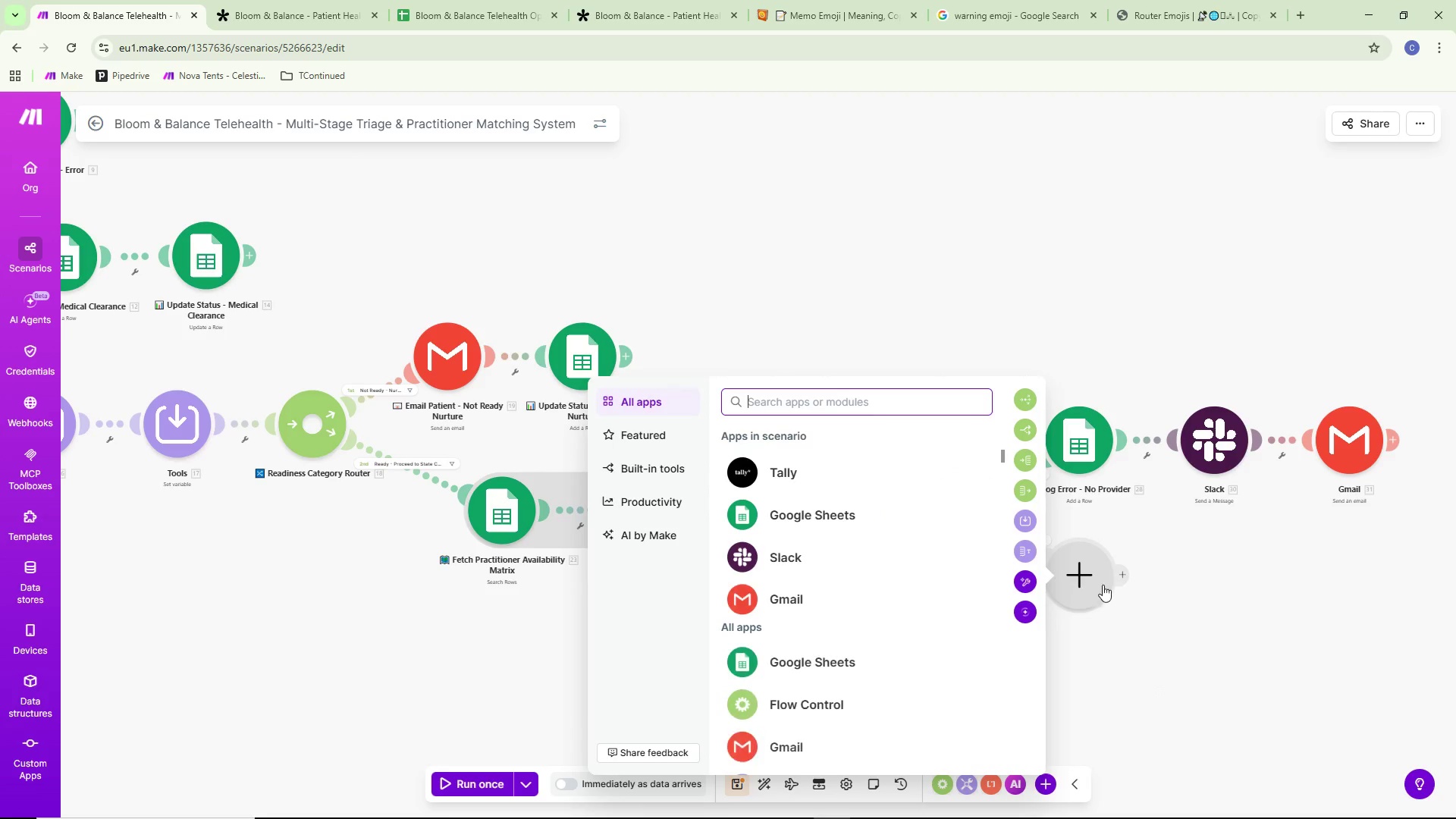 
left_click([1192, 580])
 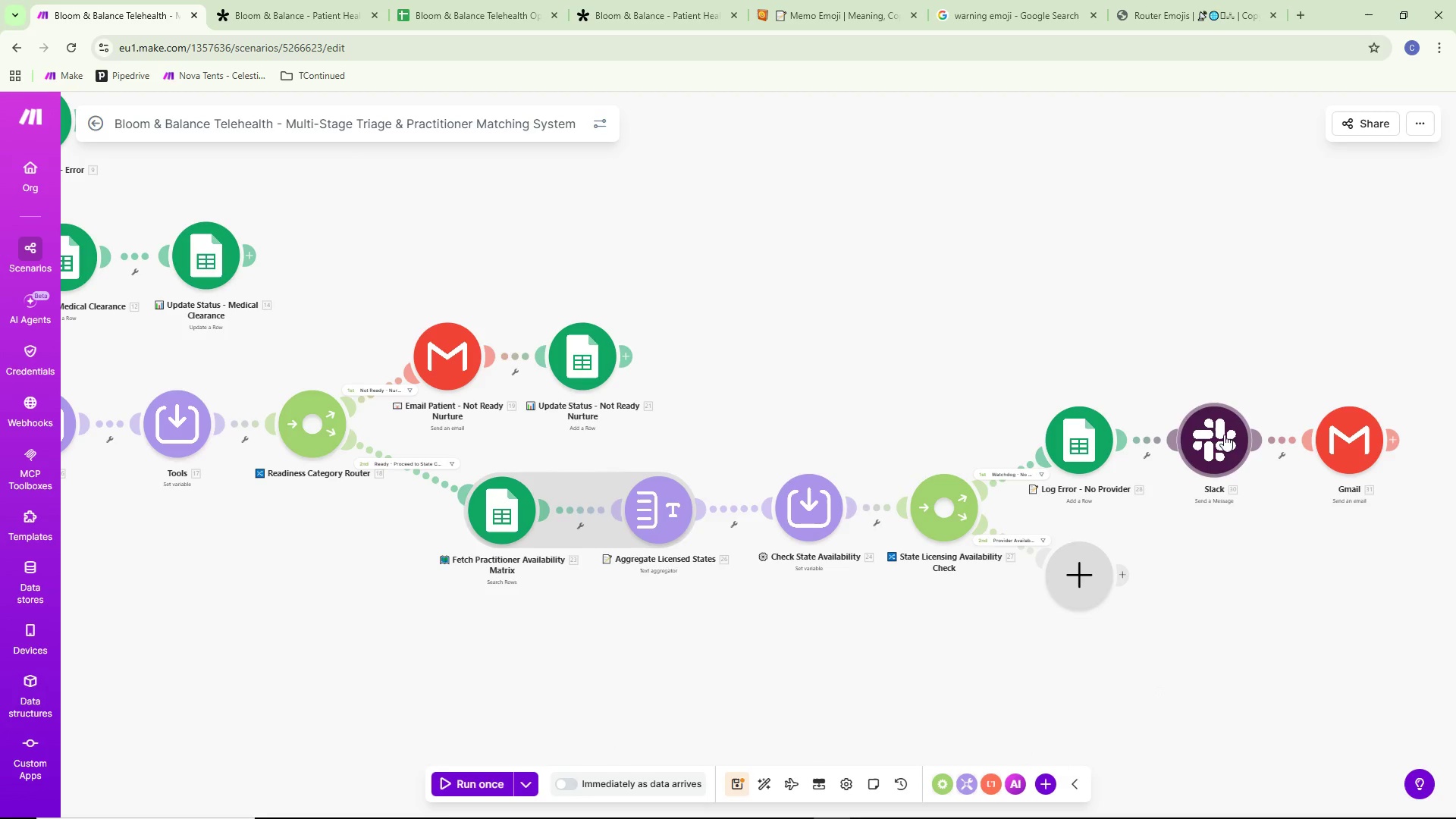 
right_click([1222, 431])
 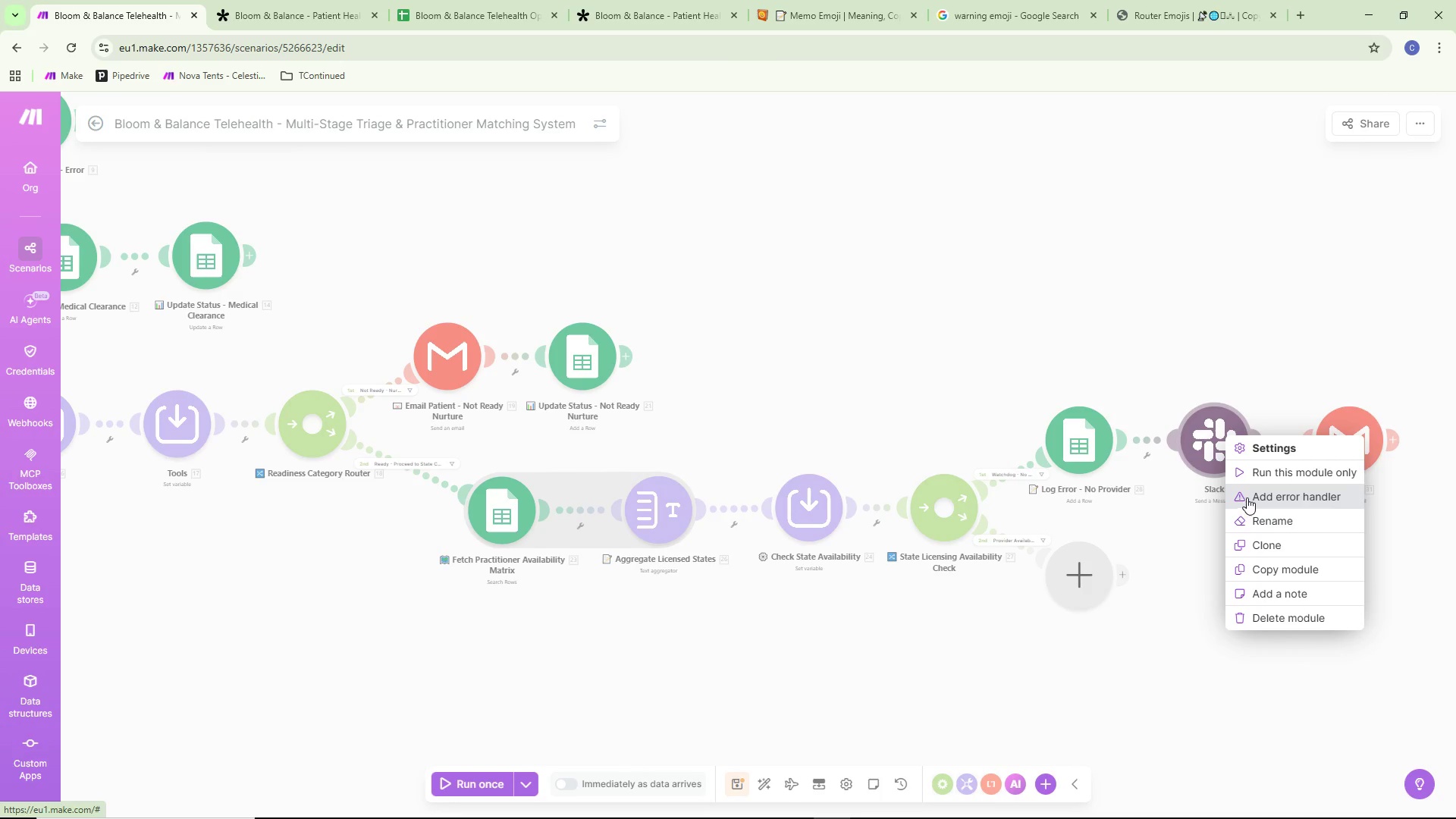 
left_click([1263, 516])
 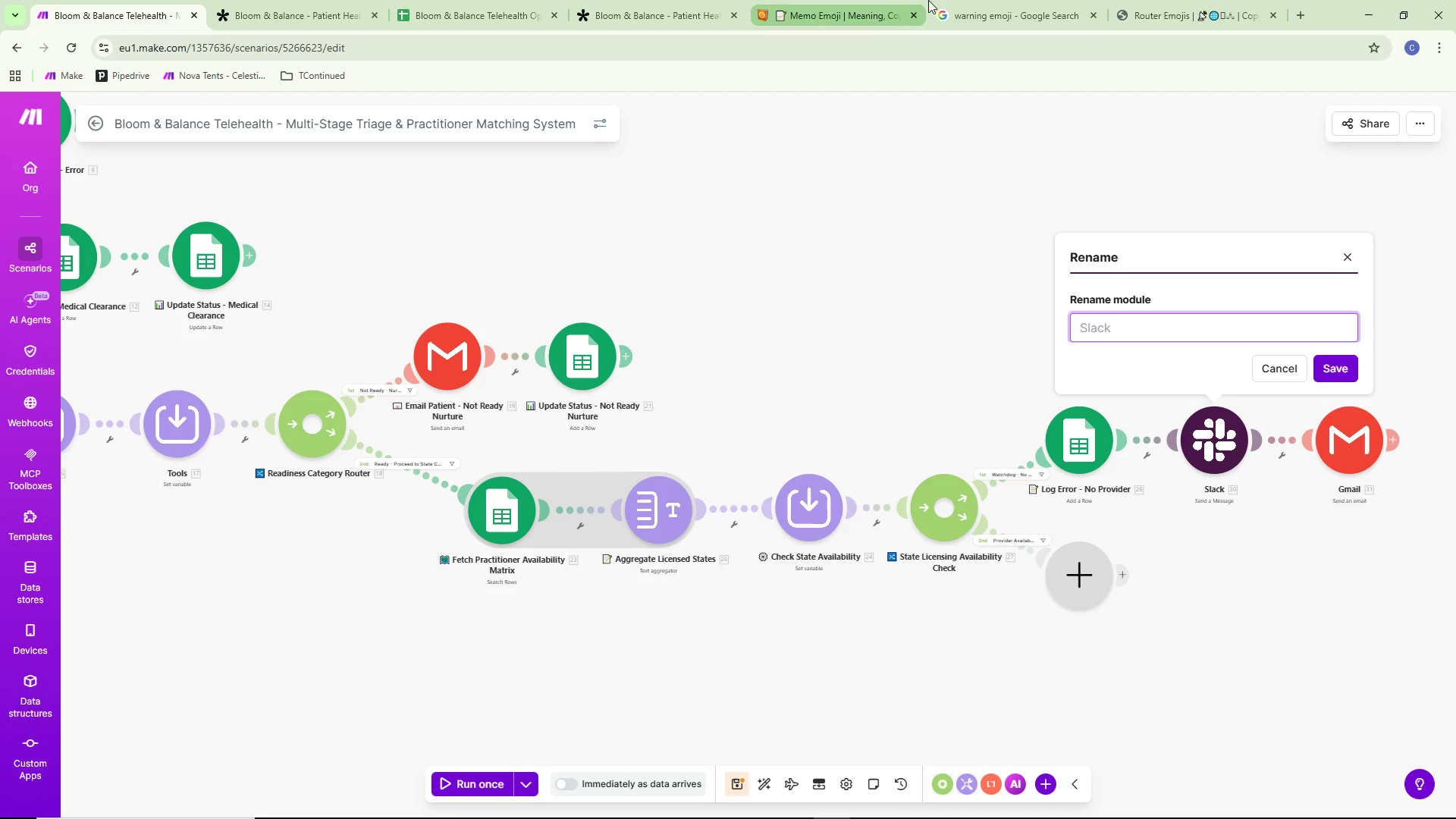 
left_click([431, 306])
 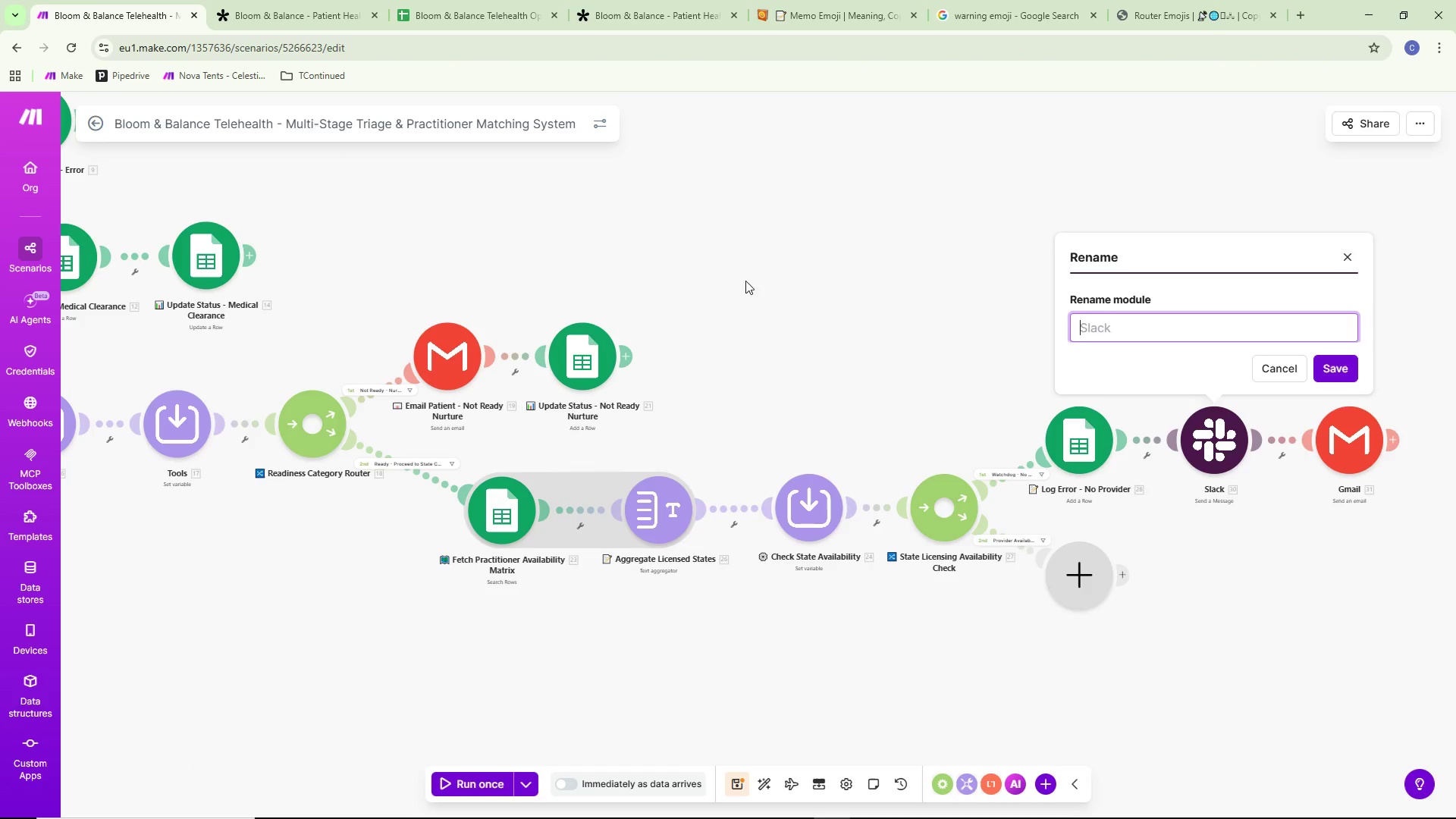 
key(Control+ControlLeft)
 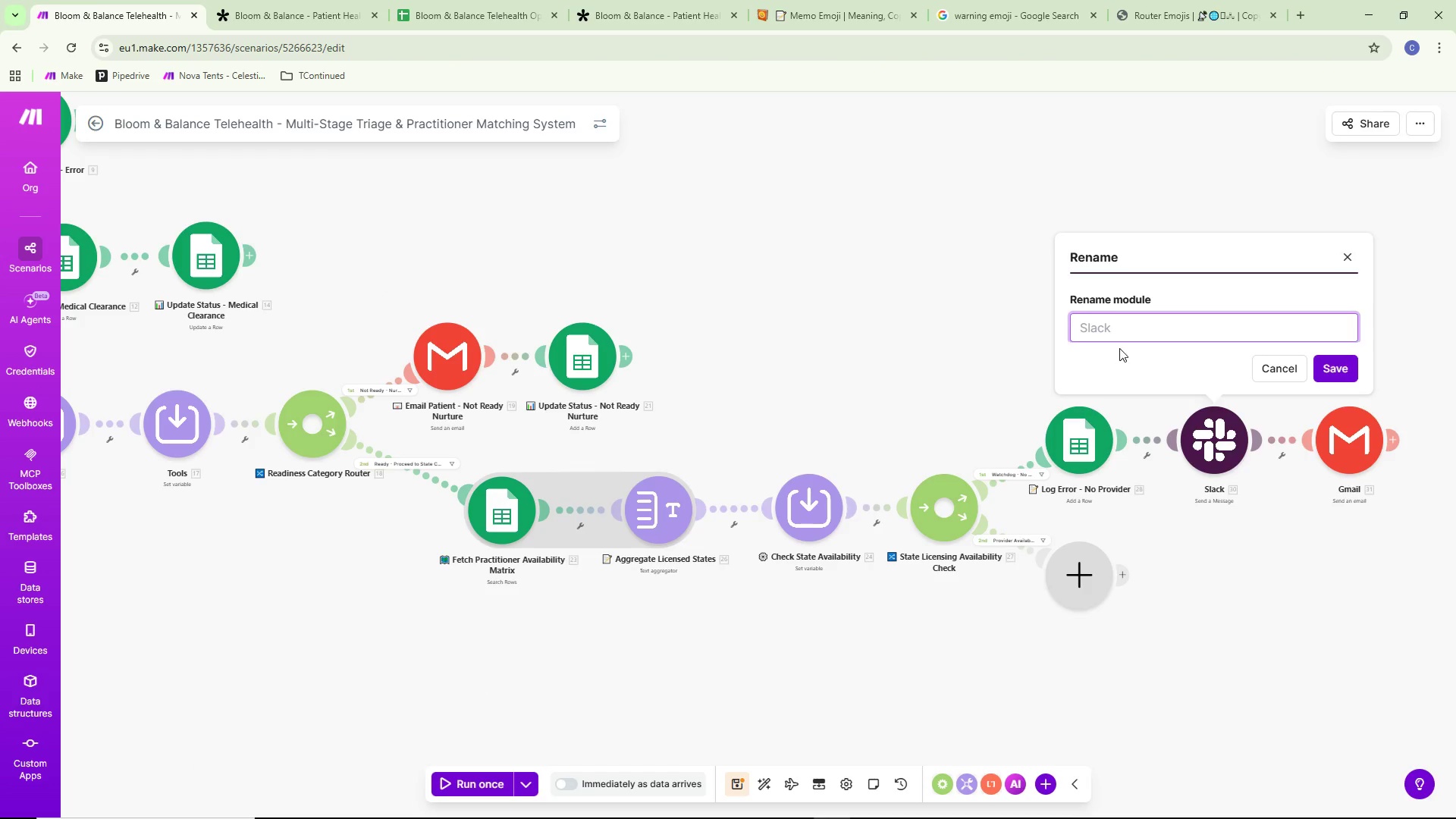 
key(Control+V)
 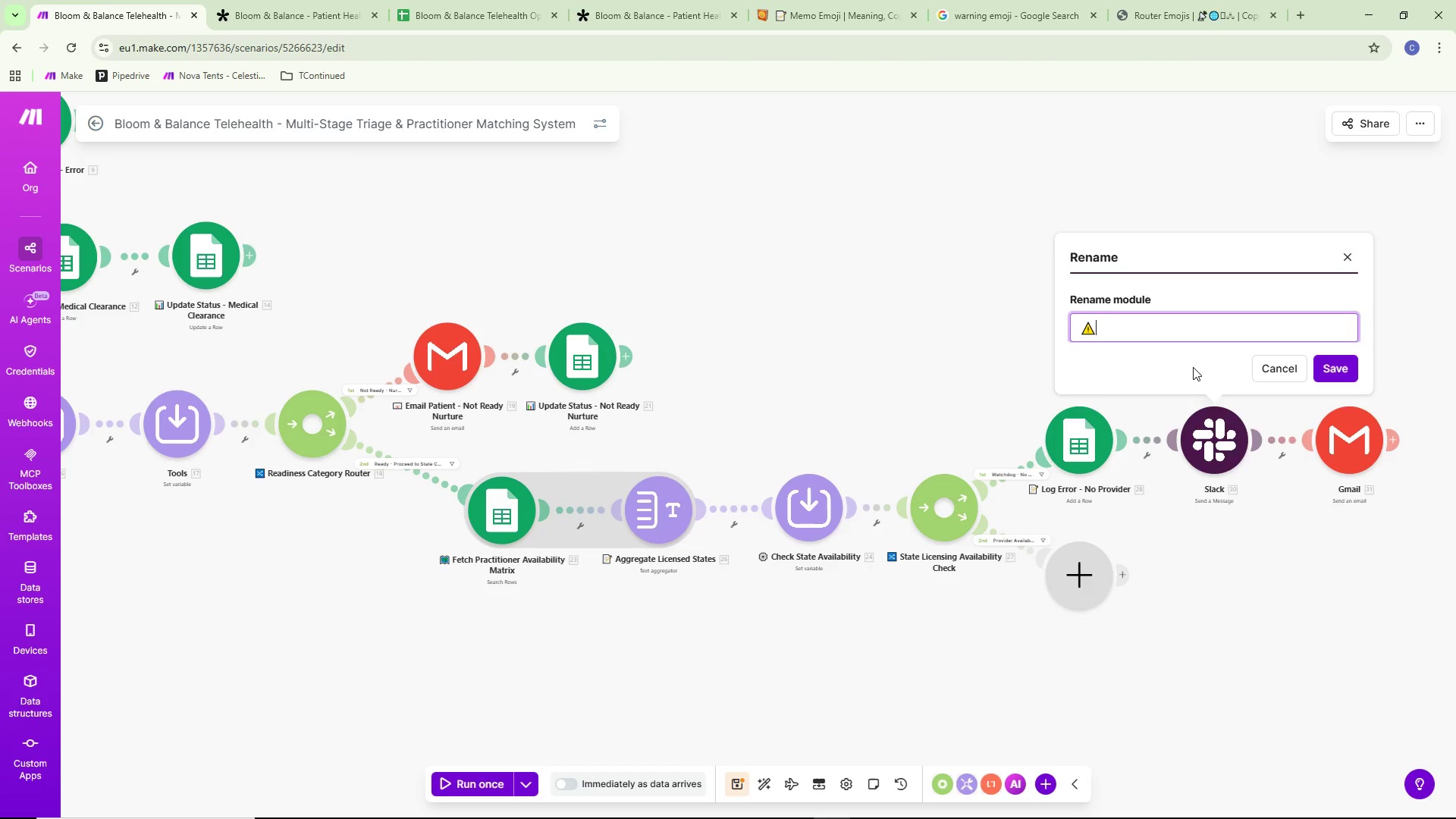 
type( Slack - No Provider Watchdog)
 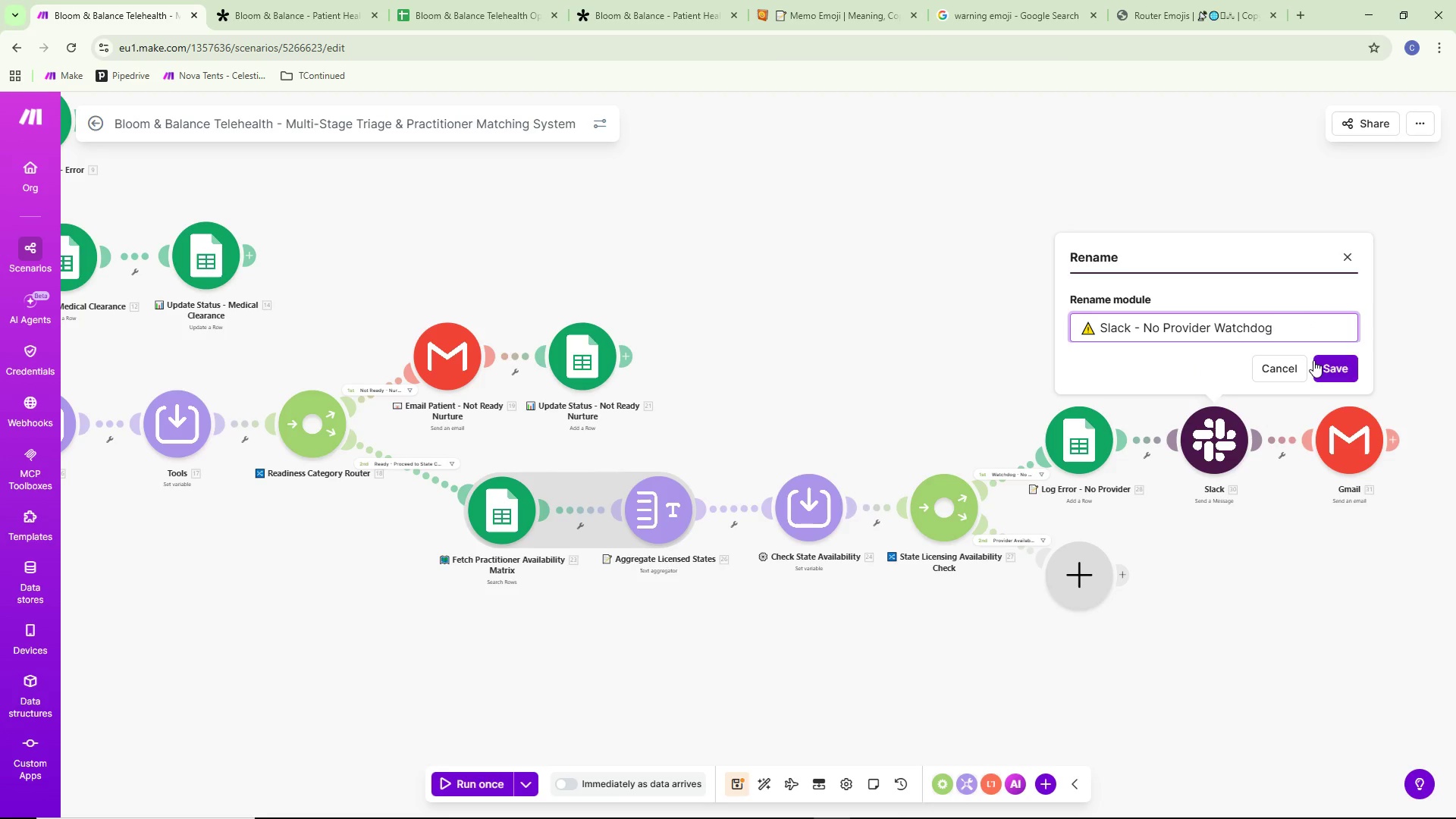 
left_click([1332, 366])
 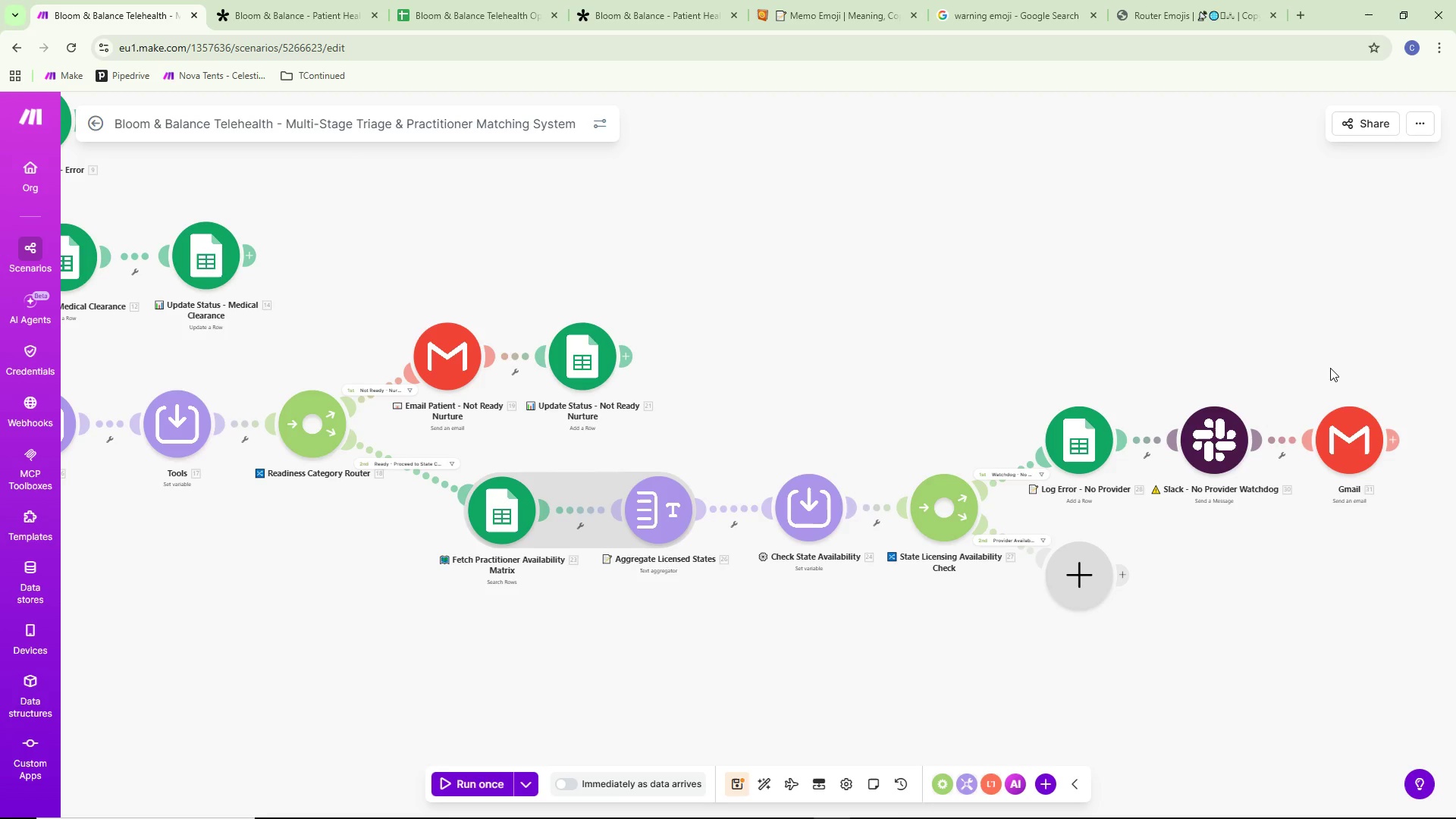 
wait(13.09)
 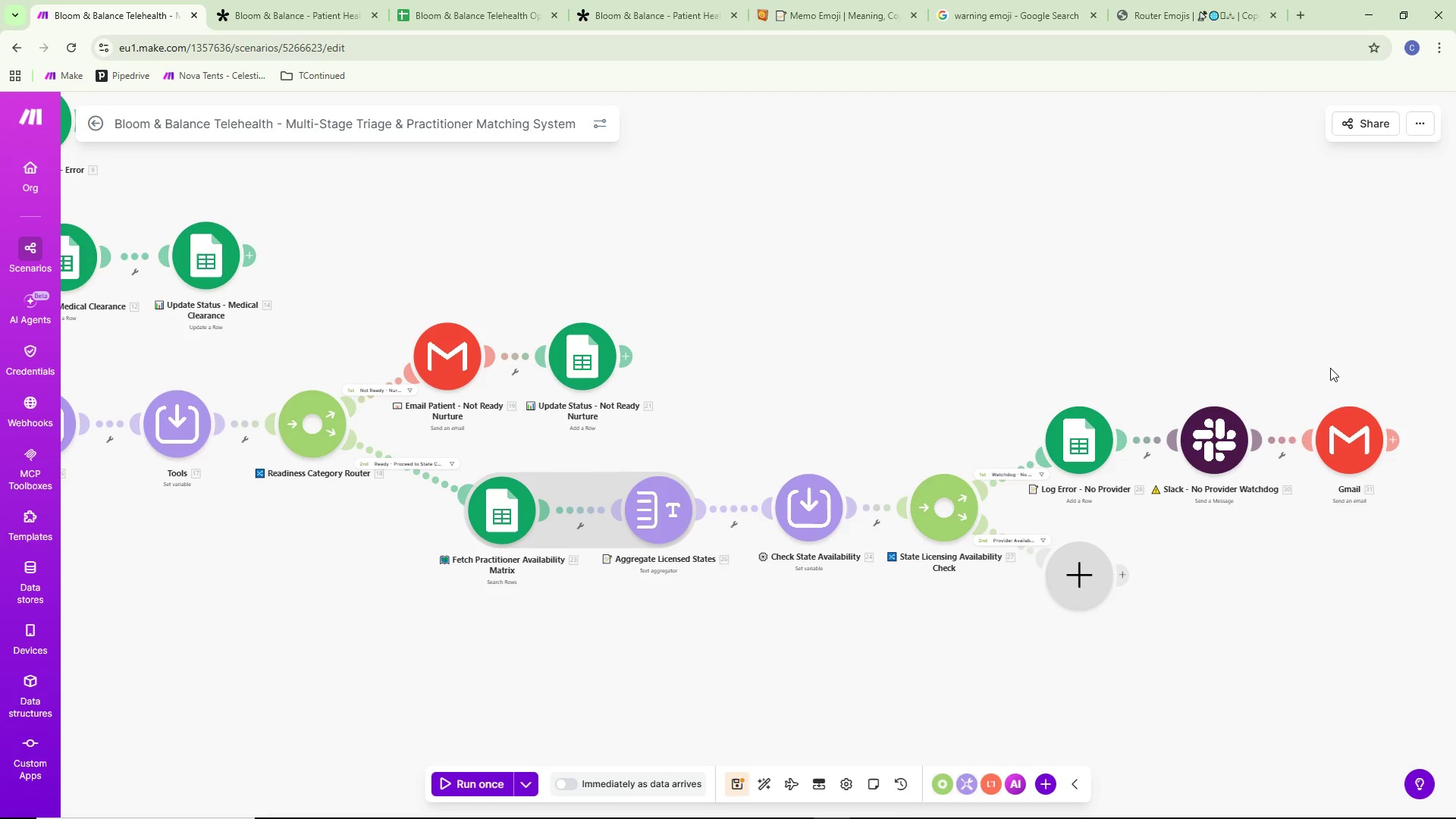 
scroll: coordinate [1326, 368], scroll_direction: up, amount: 1.0
 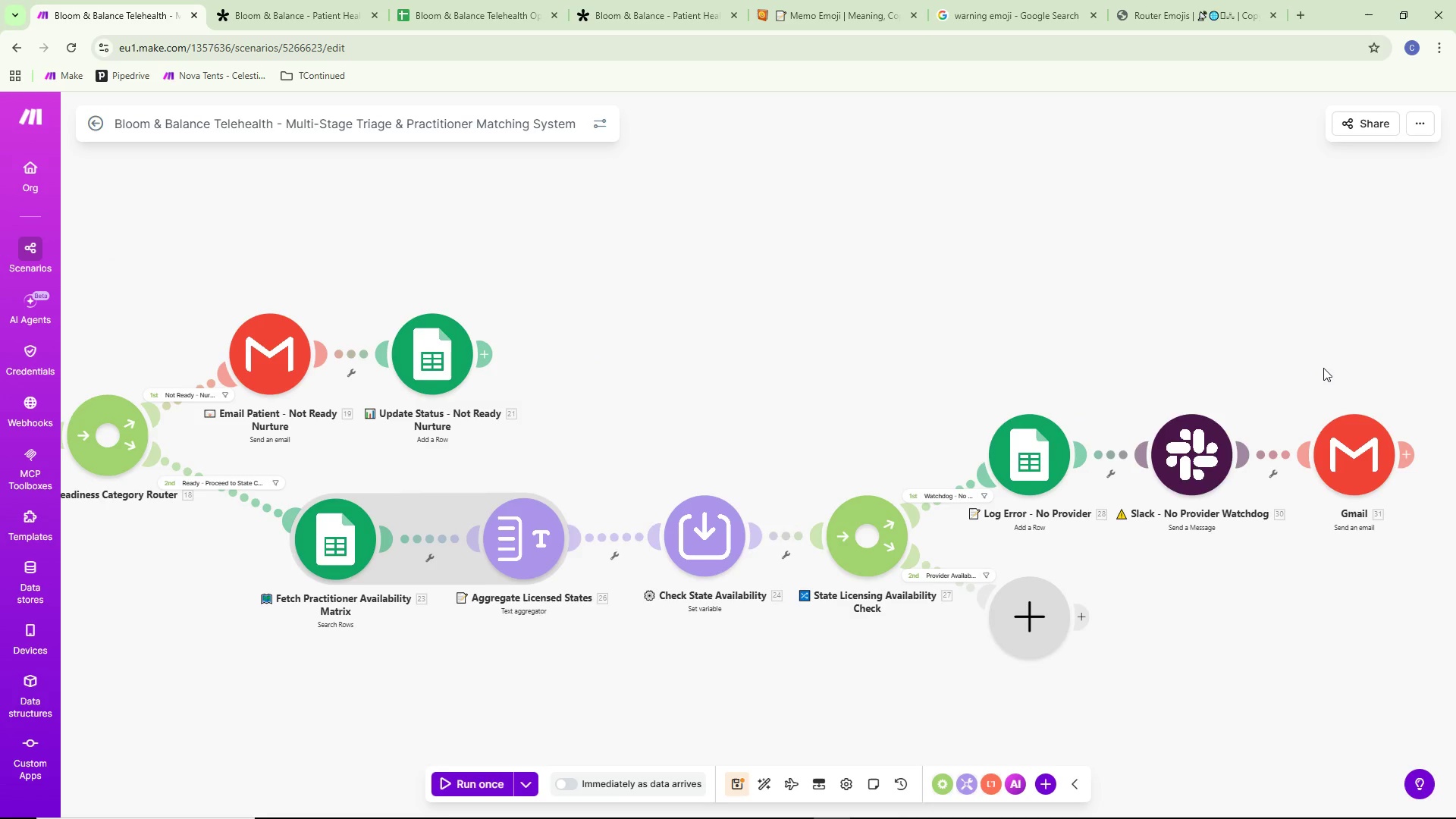 
left_click_drag(start_coordinate=[1323, 368], to_coordinate=[1169, 367])
 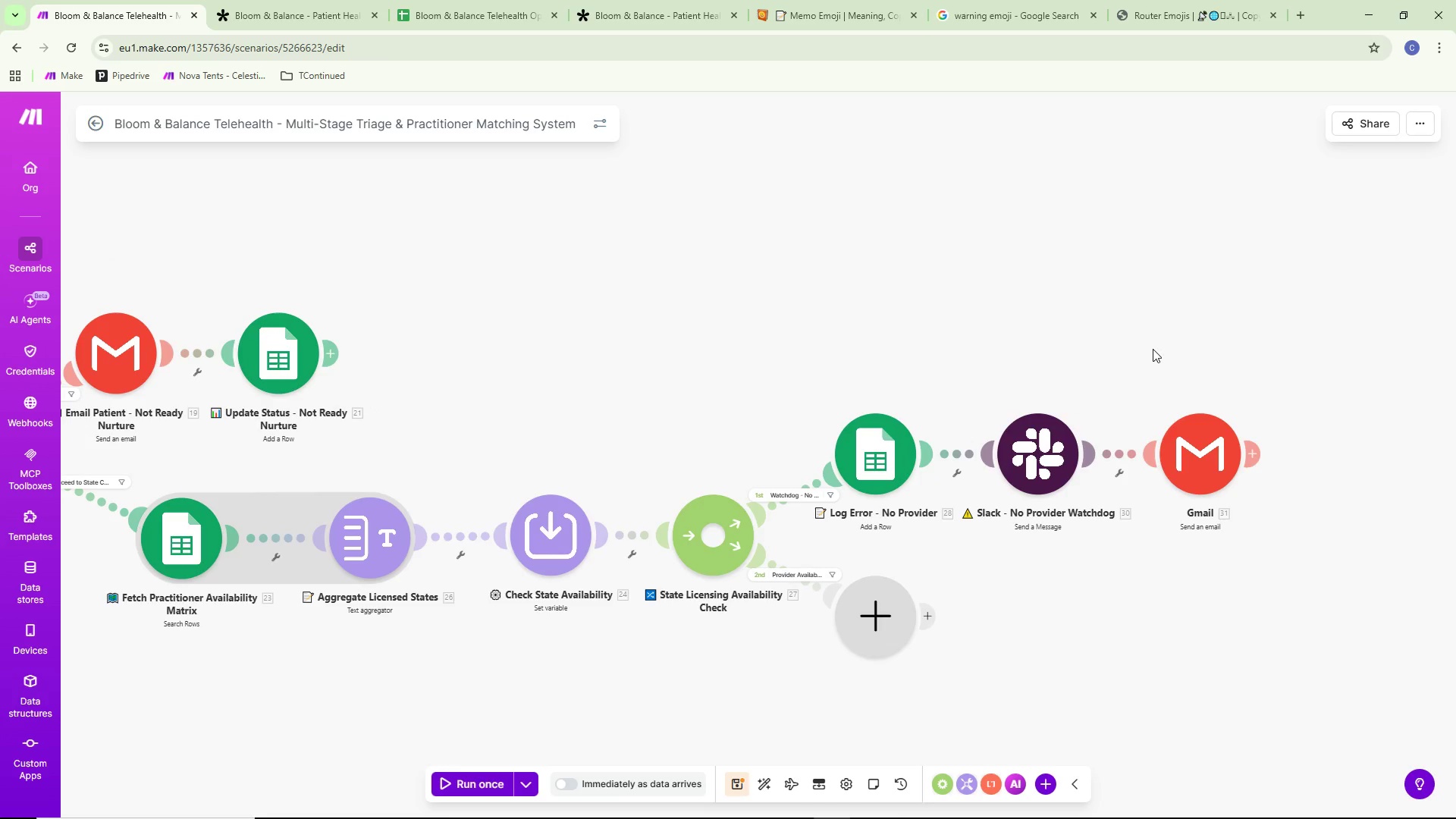 
scroll: coordinate [1152, 347], scroll_direction: down, amount: 2.0
 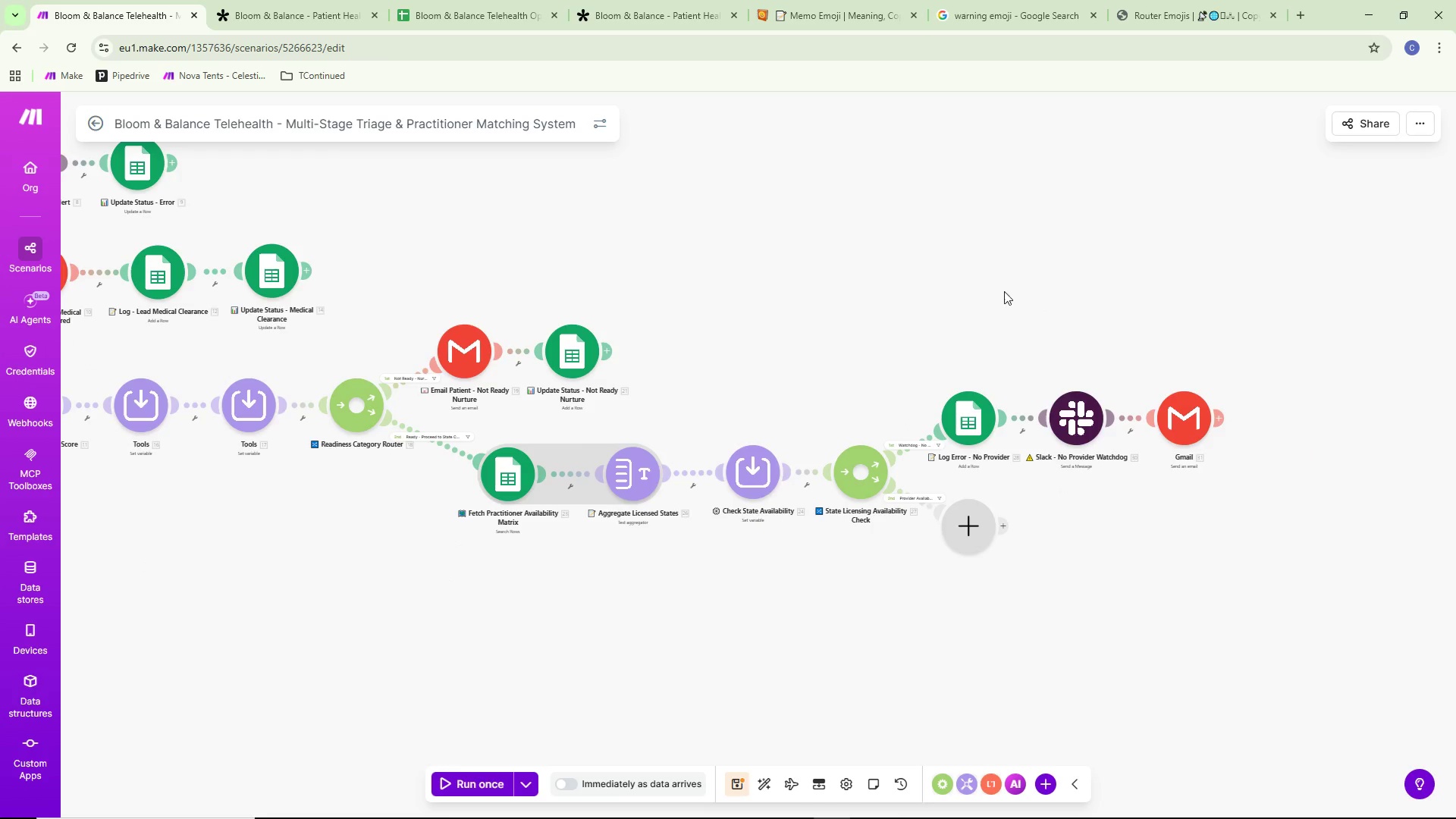 
left_click_drag(start_coordinate=[996, 289], to_coordinate=[1232, 280])
 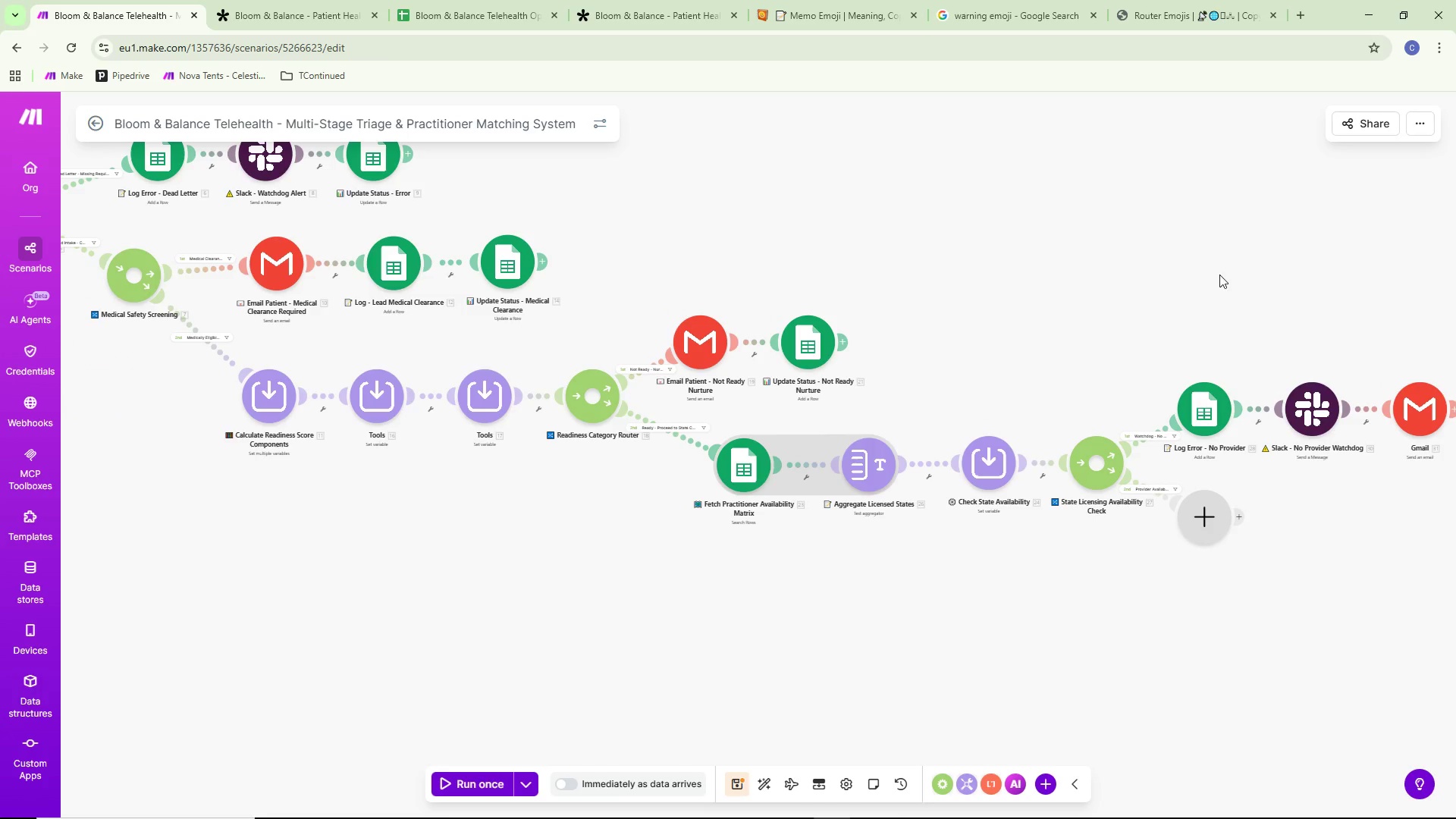 
left_click_drag(start_coordinate=[1219, 275], to_coordinate=[1240, 317])
 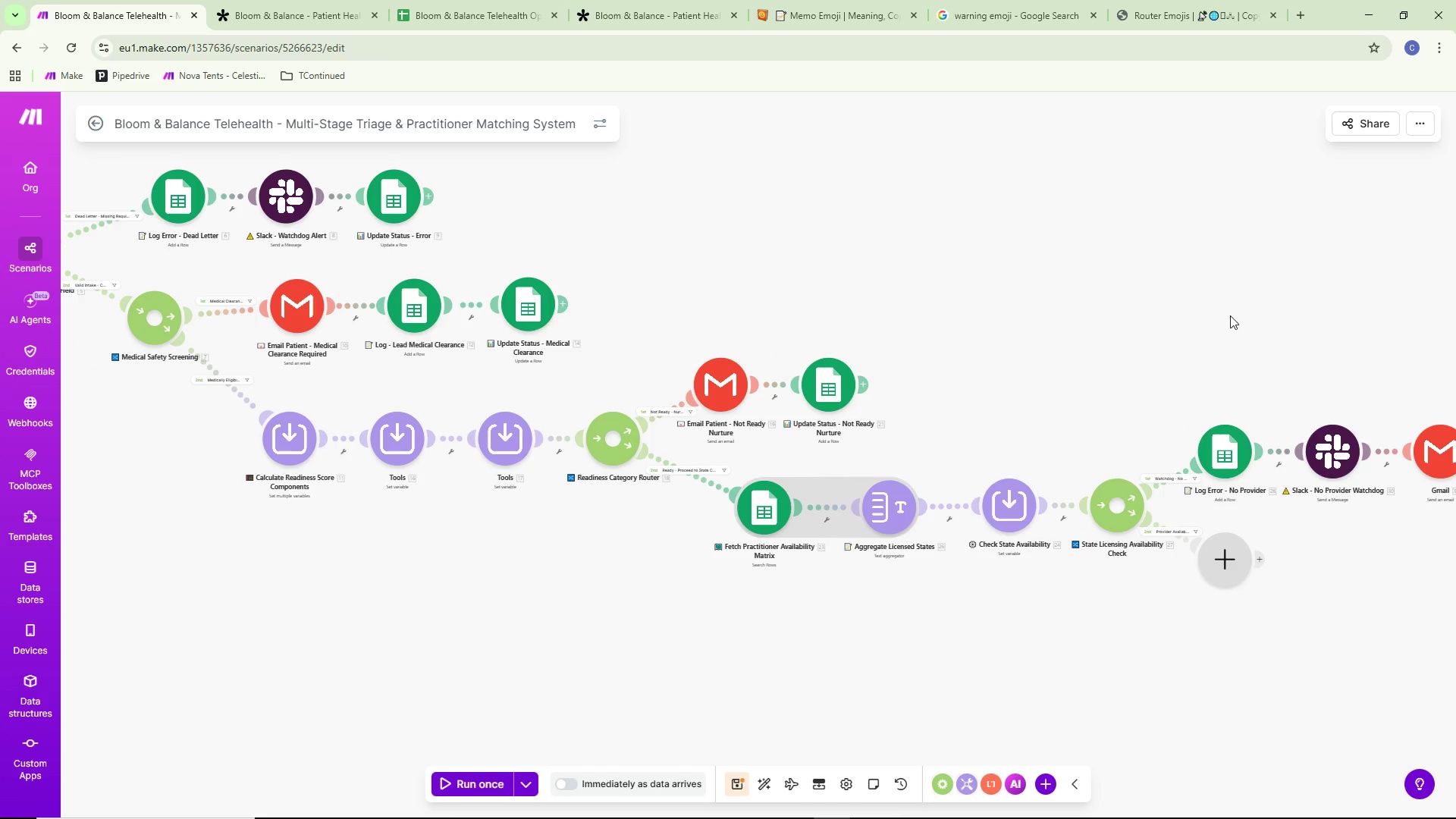 
scroll: coordinate [1229, 315], scroll_direction: down, amount: 1.0
 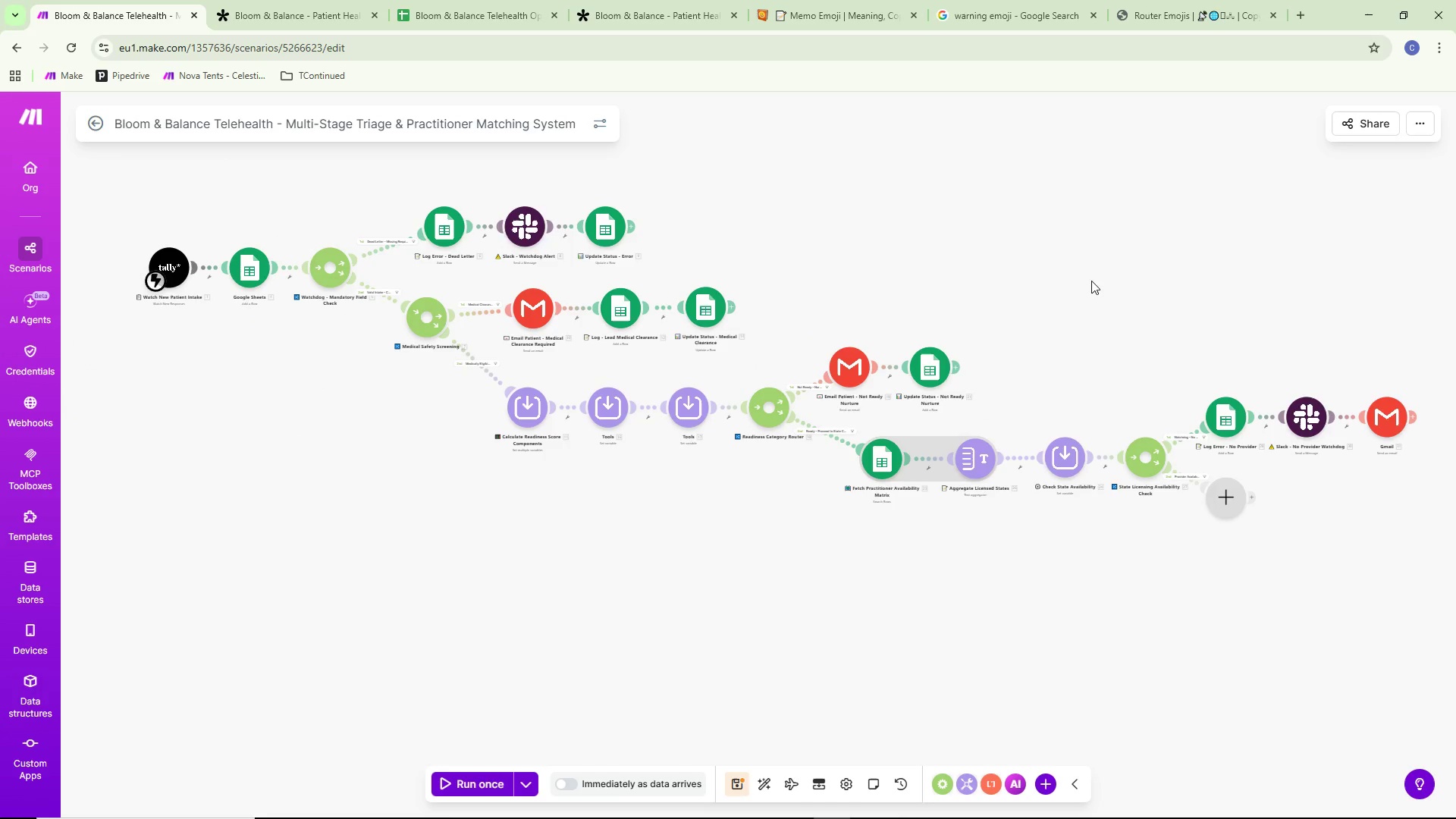 
left_click_drag(start_coordinate=[1083, 278], to_coordinate=[1118, 306])
 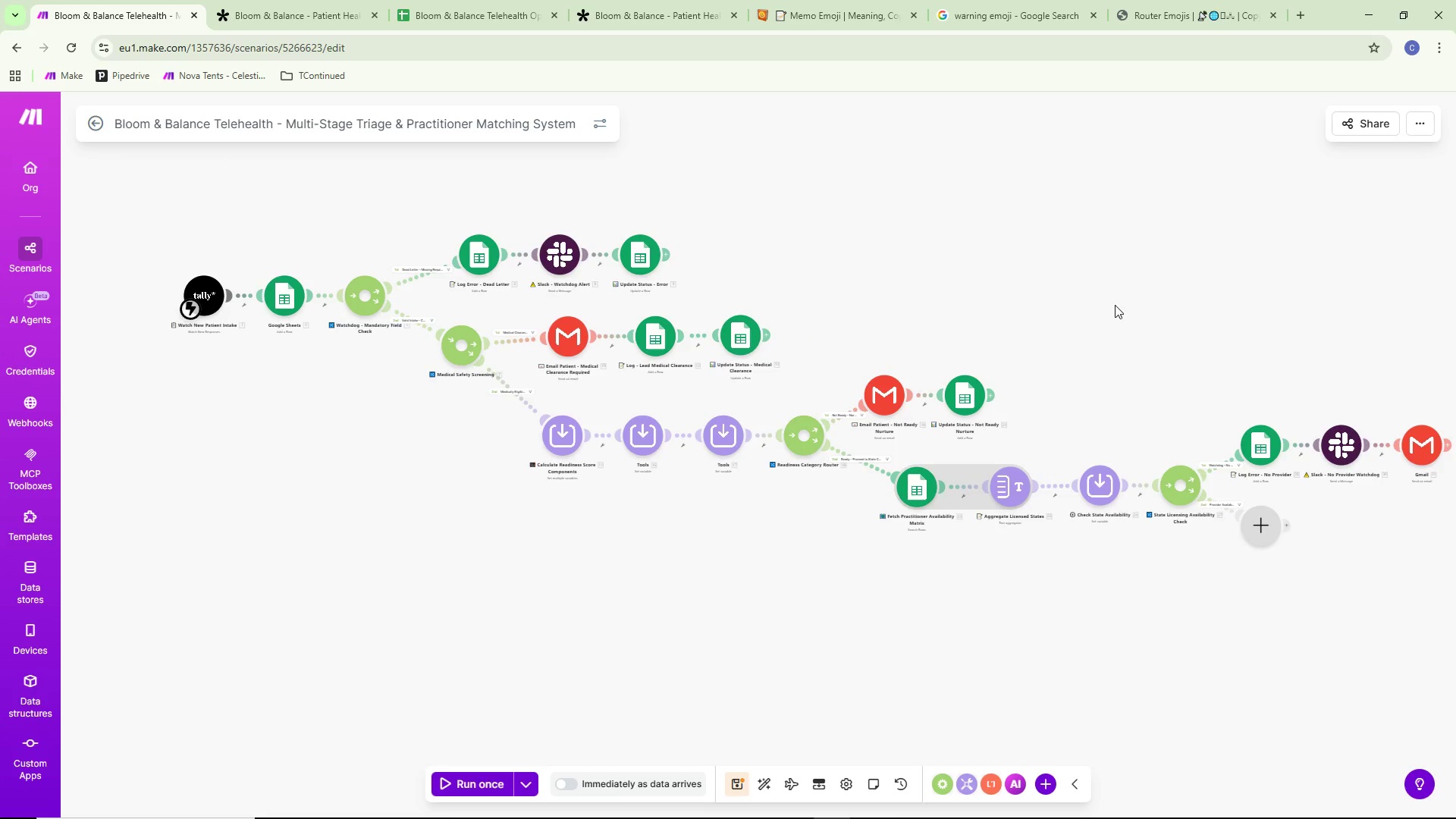 
key(Control+ControlLeft)
 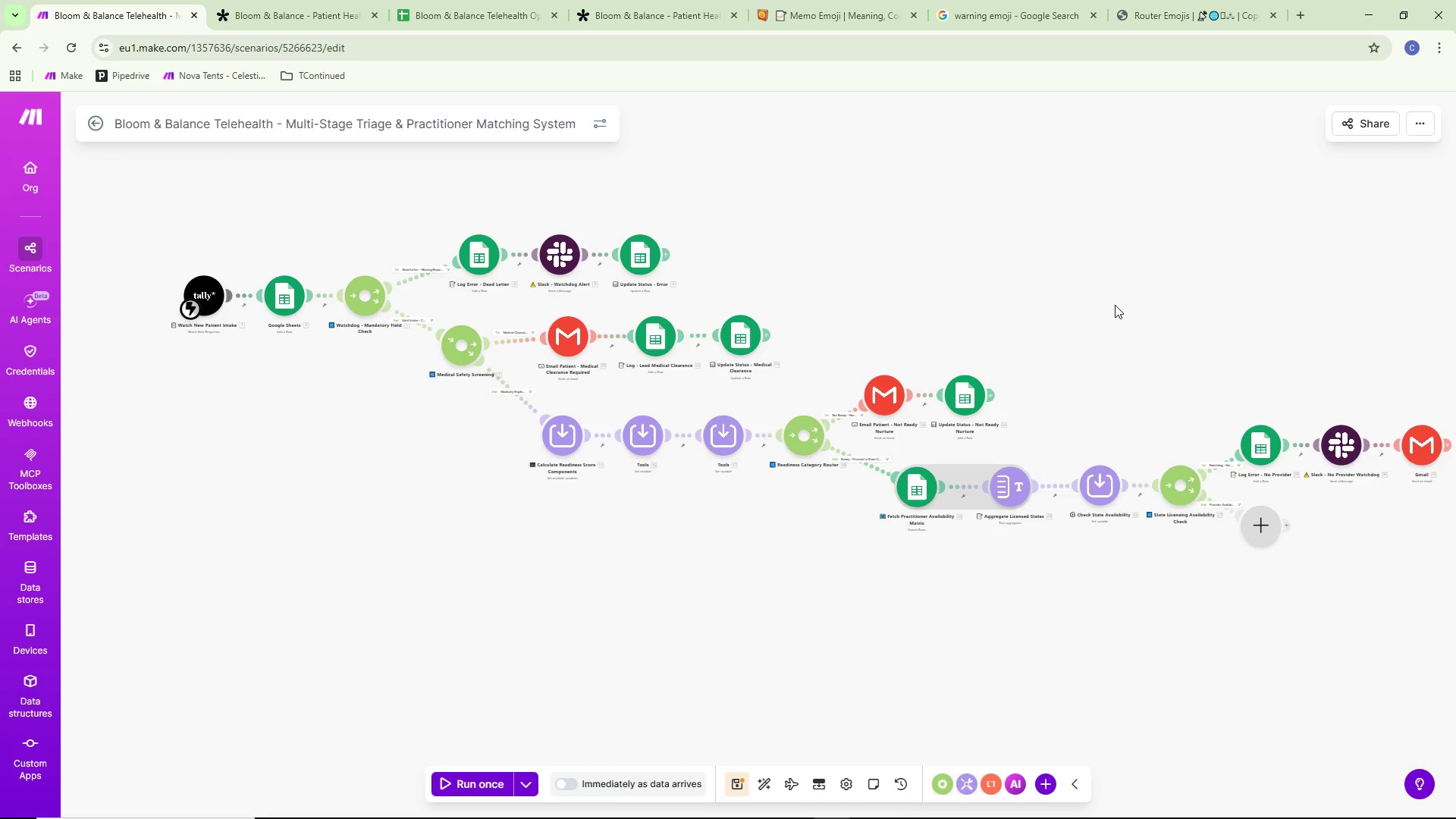 
key(Control+S)
 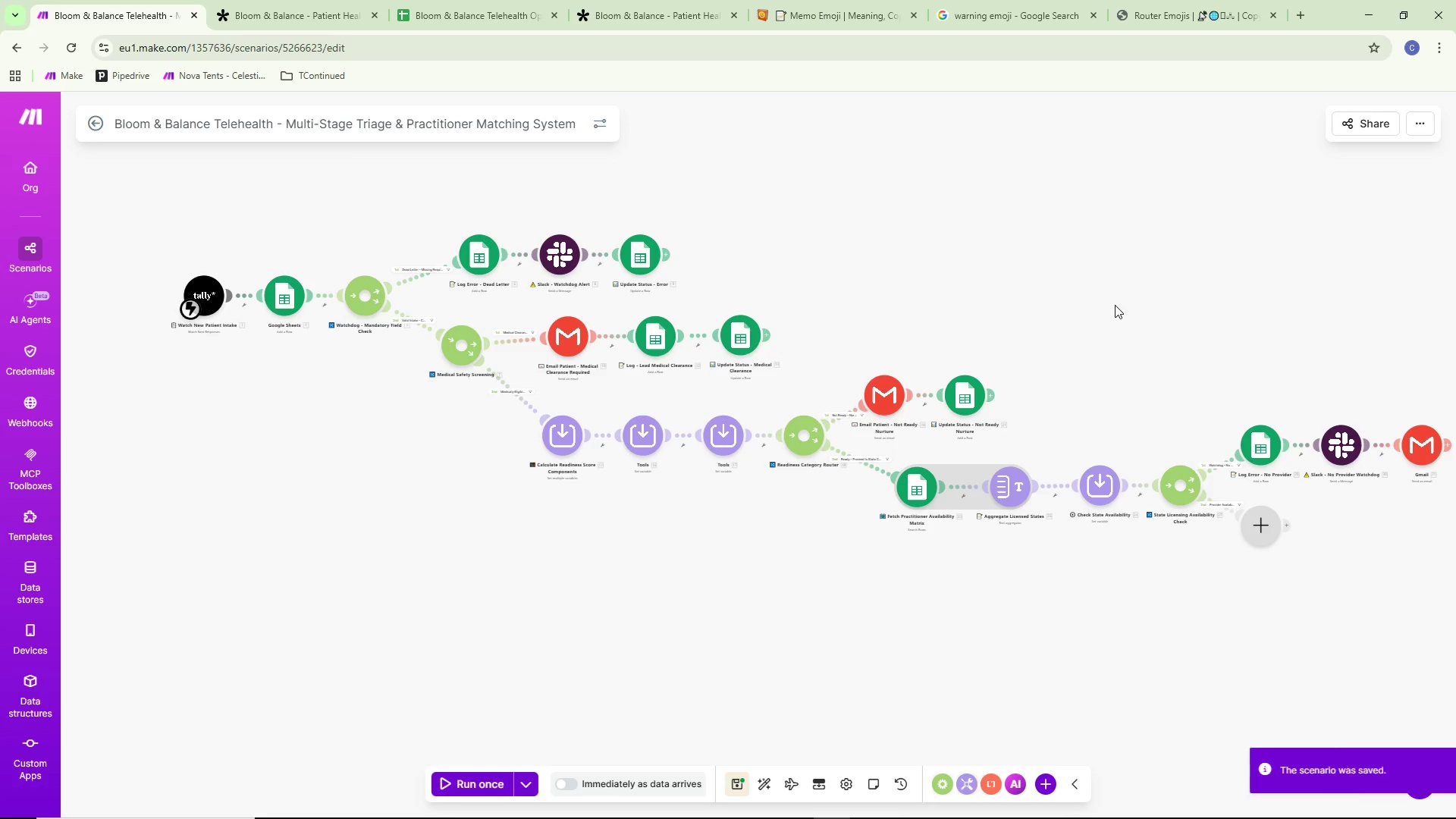 
left_click_drag(start_coordinate=[1225, 283], to_coordinate=[1024, 310])
 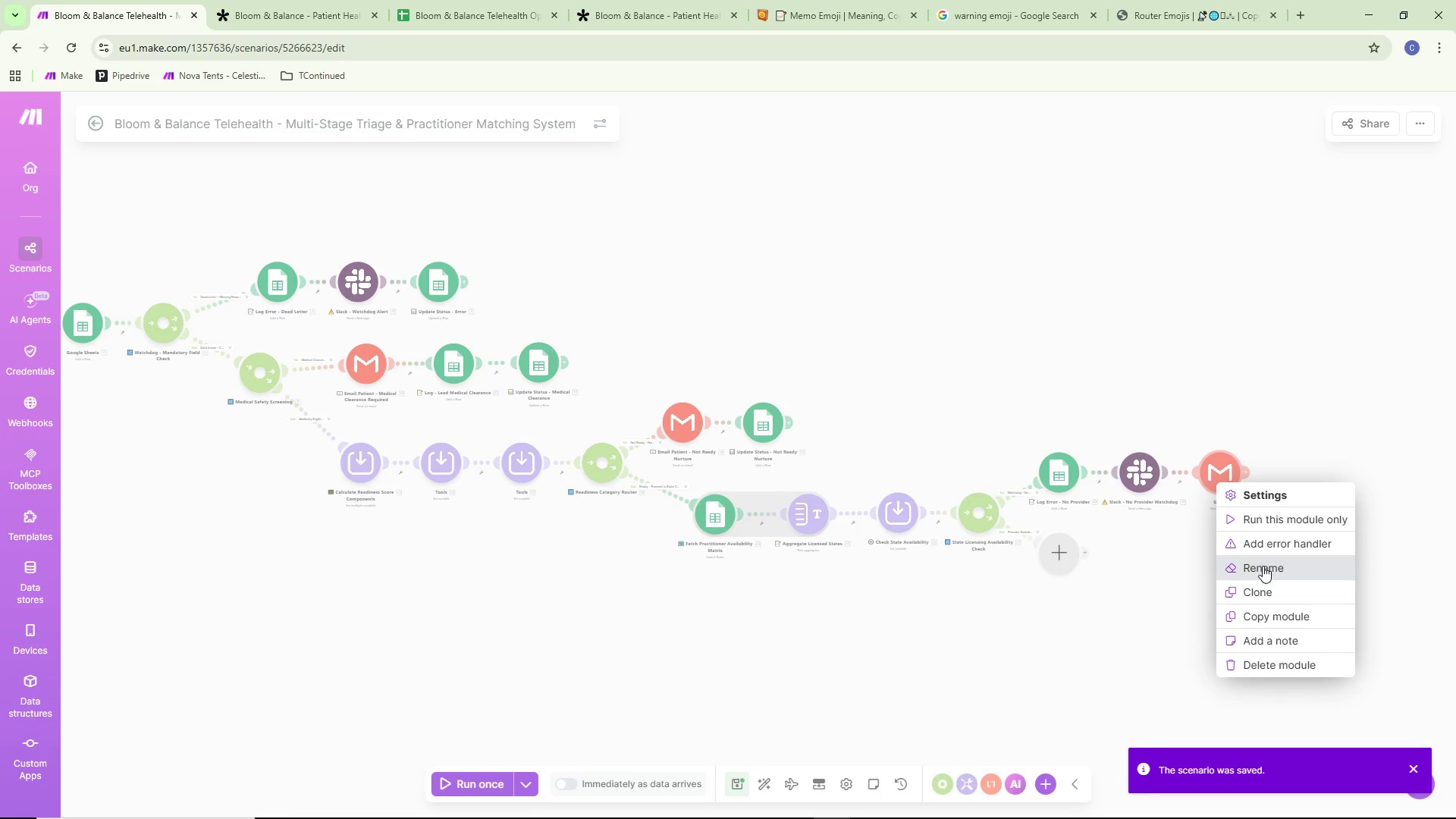 
left_click([1263, 568])
 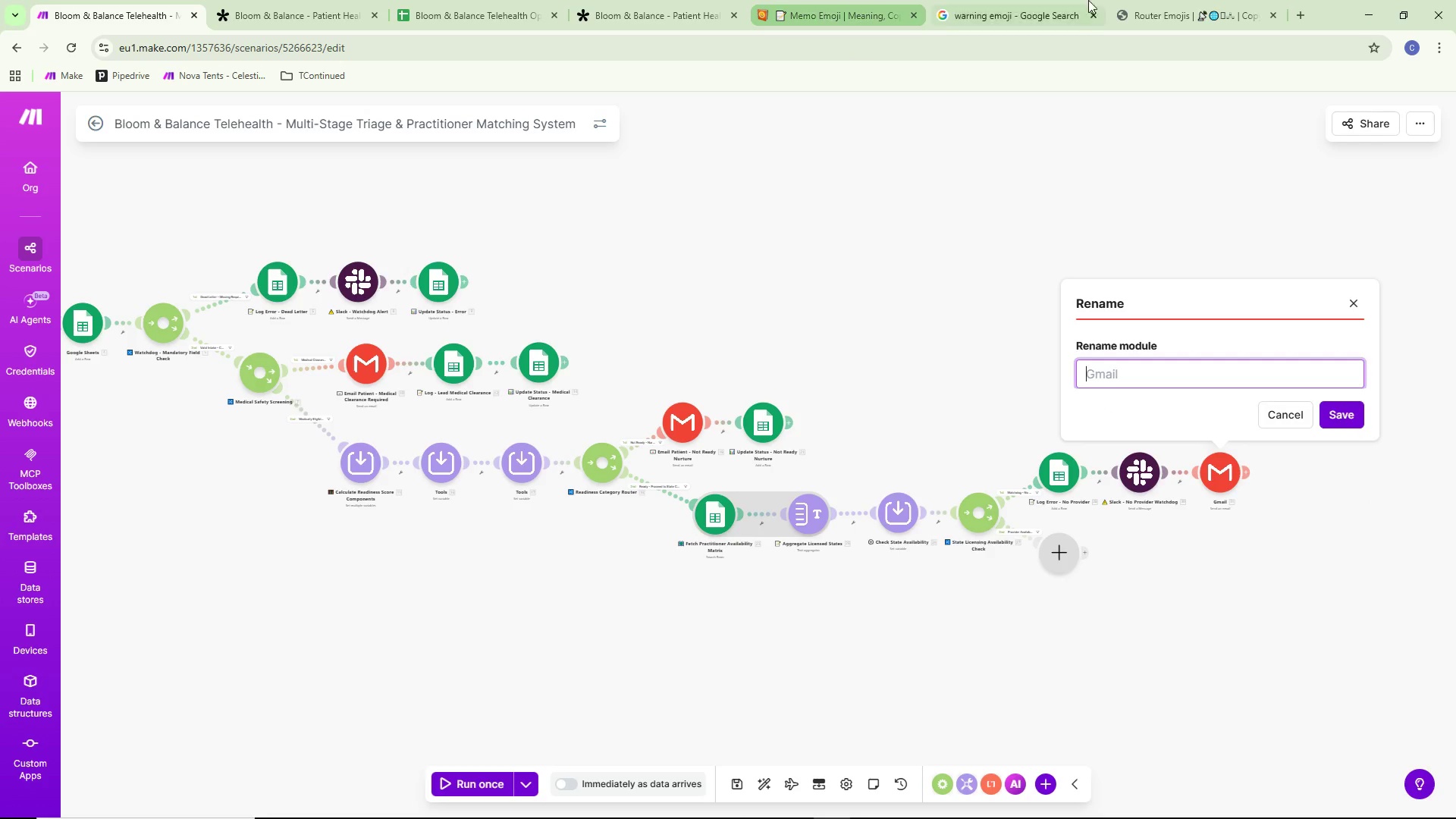 
left_click([601, 113])
 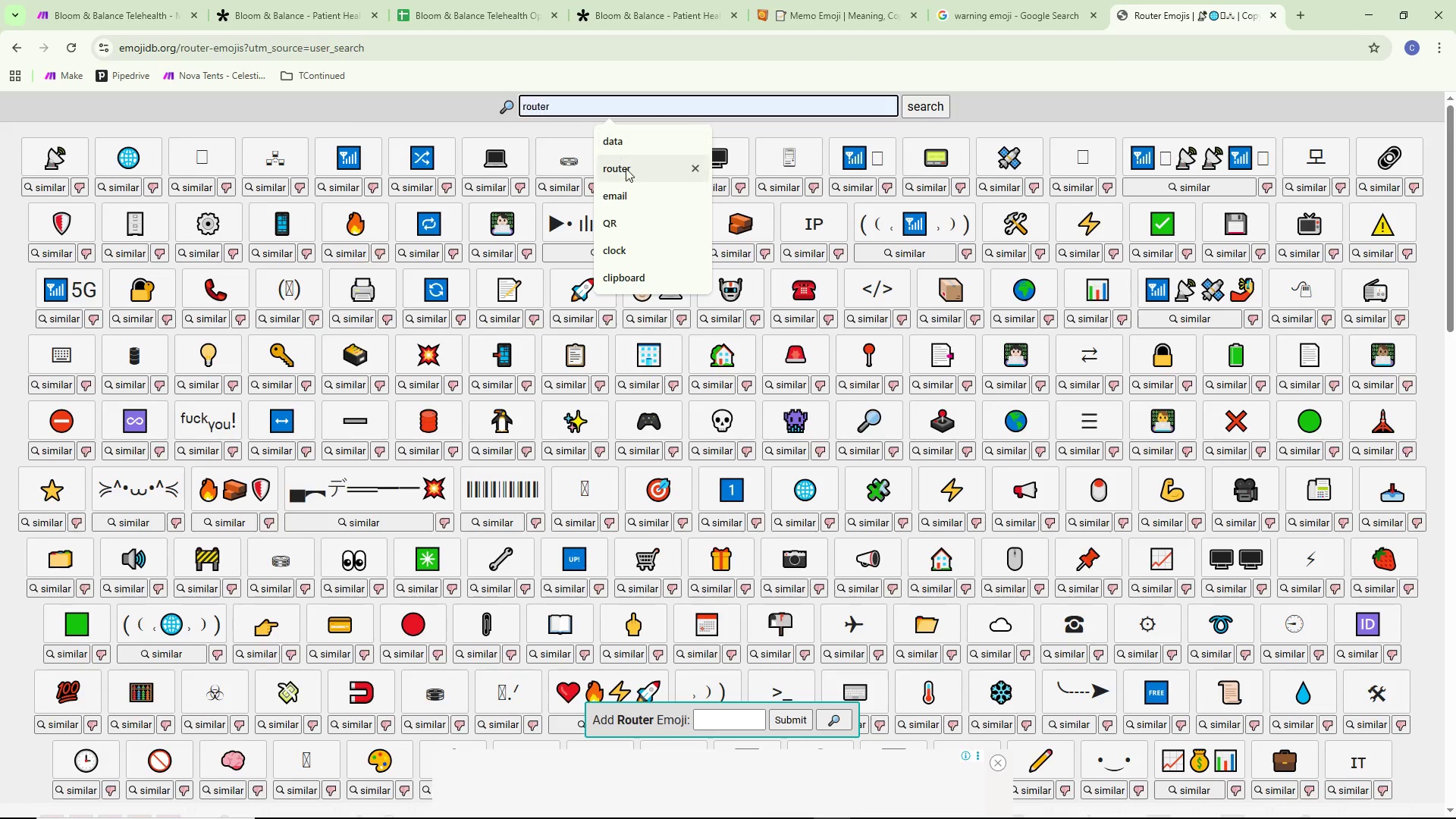 
left_click([626, 186])
 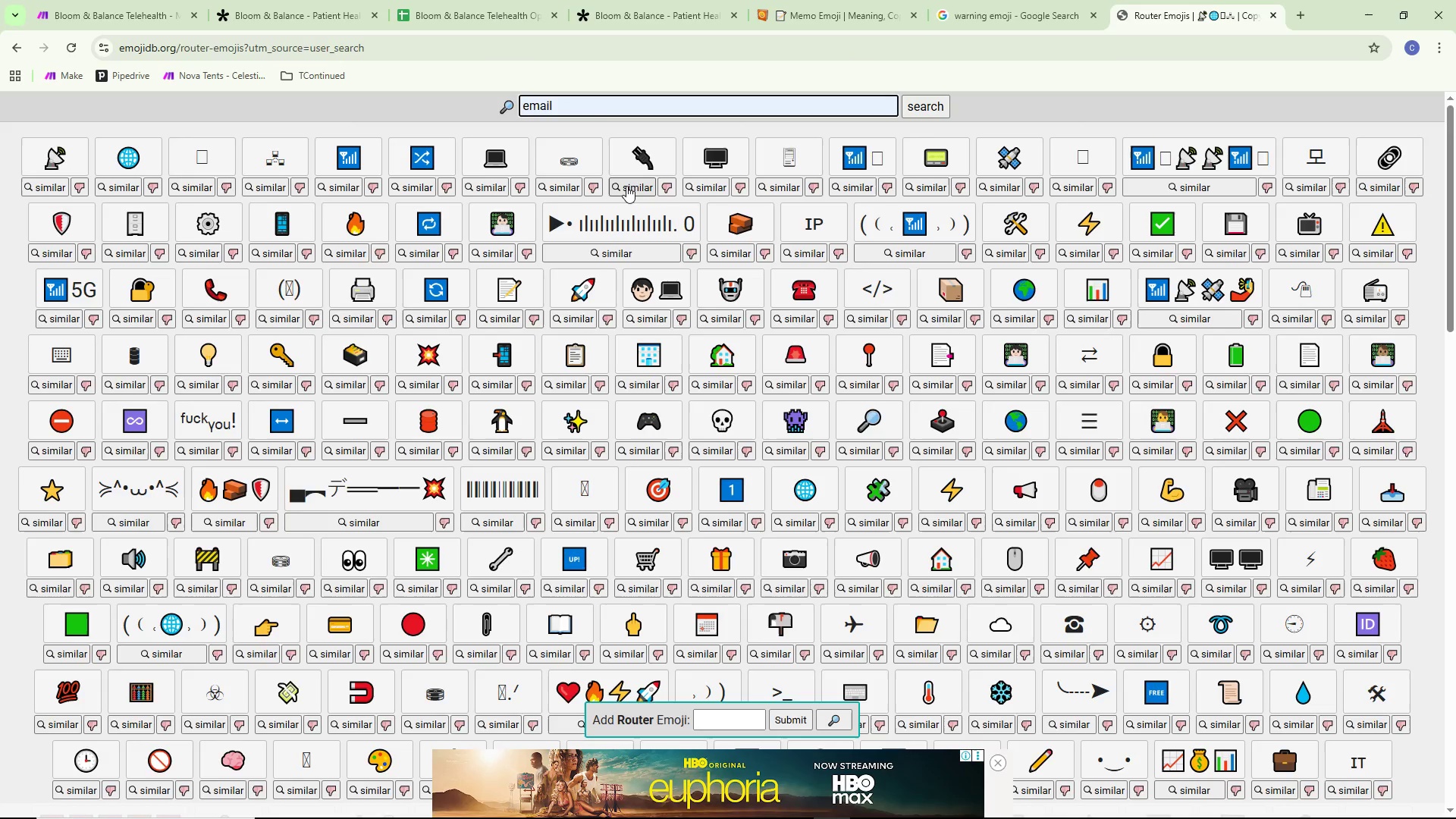 
key(Enter)
 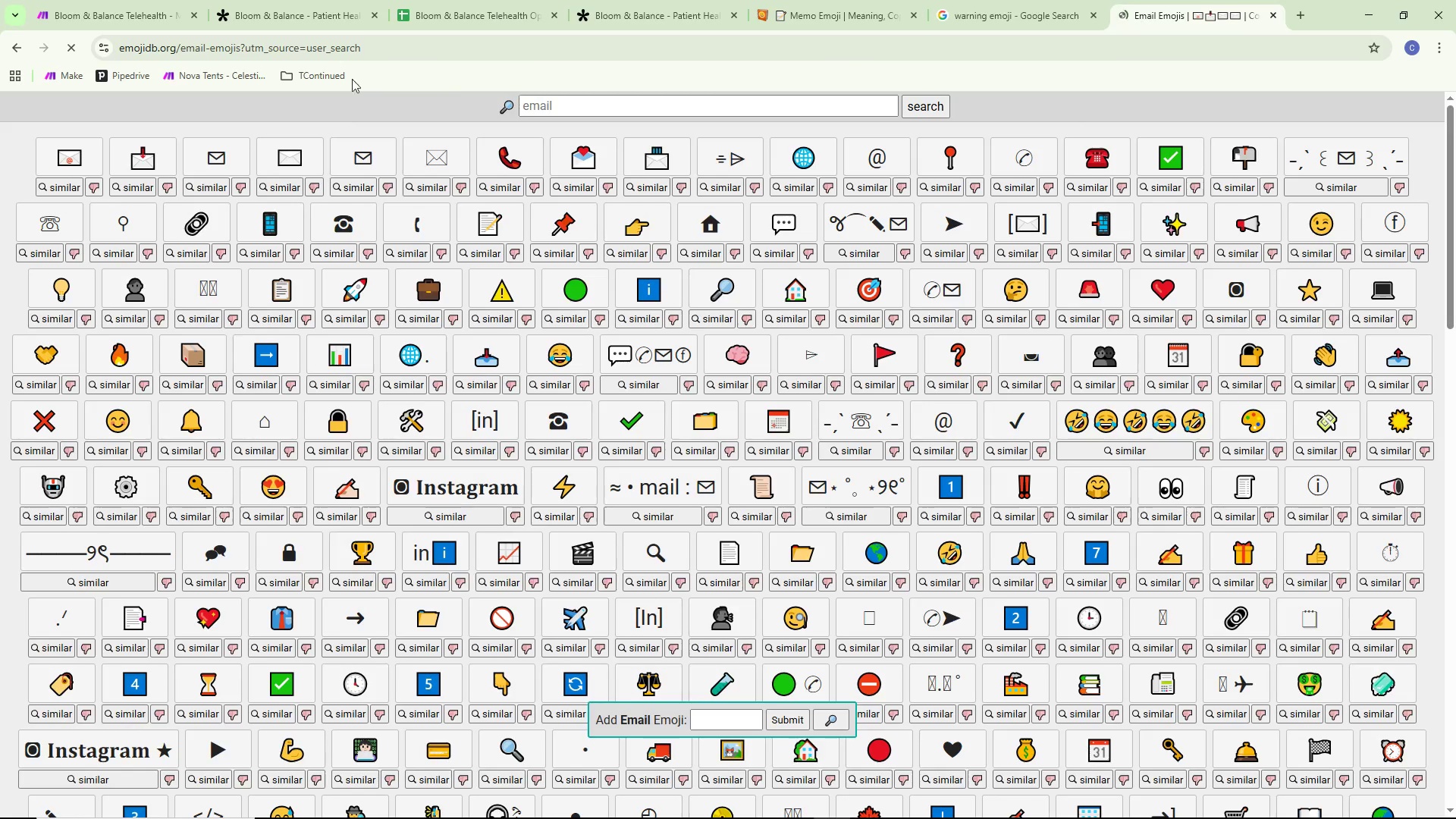 
left_click([57, 171])
 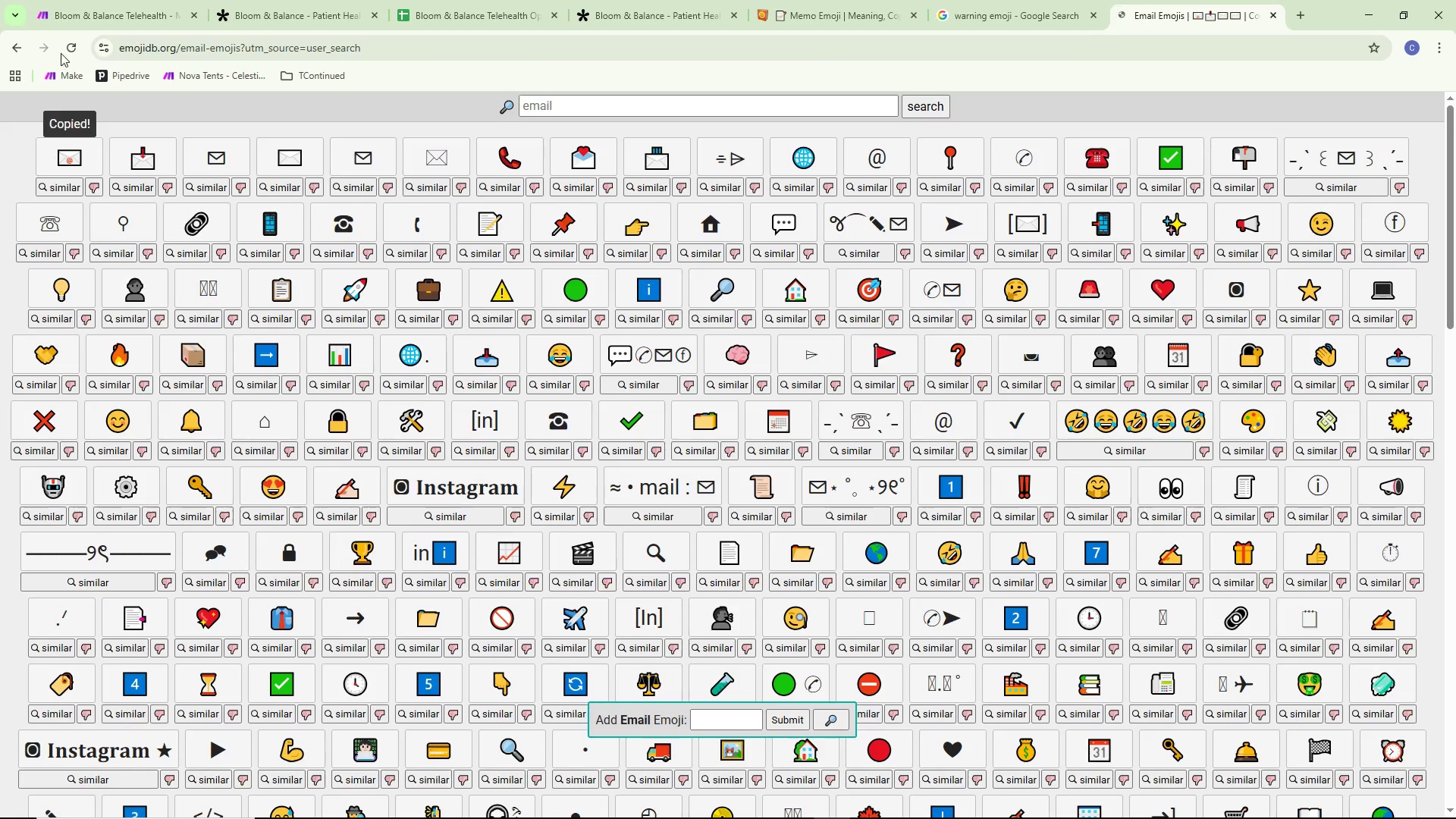 
left_click([77, 0])
 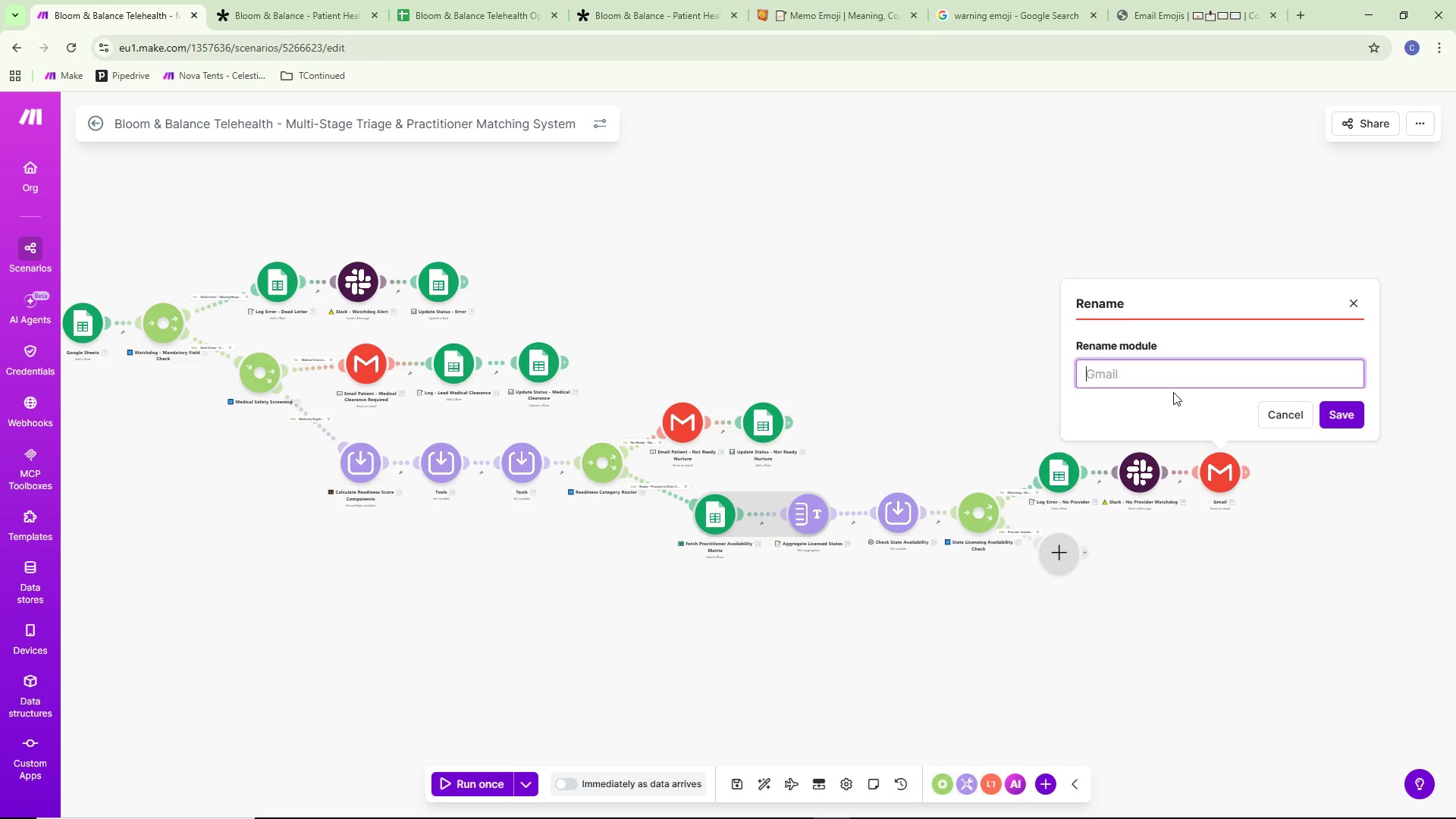 
key(Control+ControlLeft)
 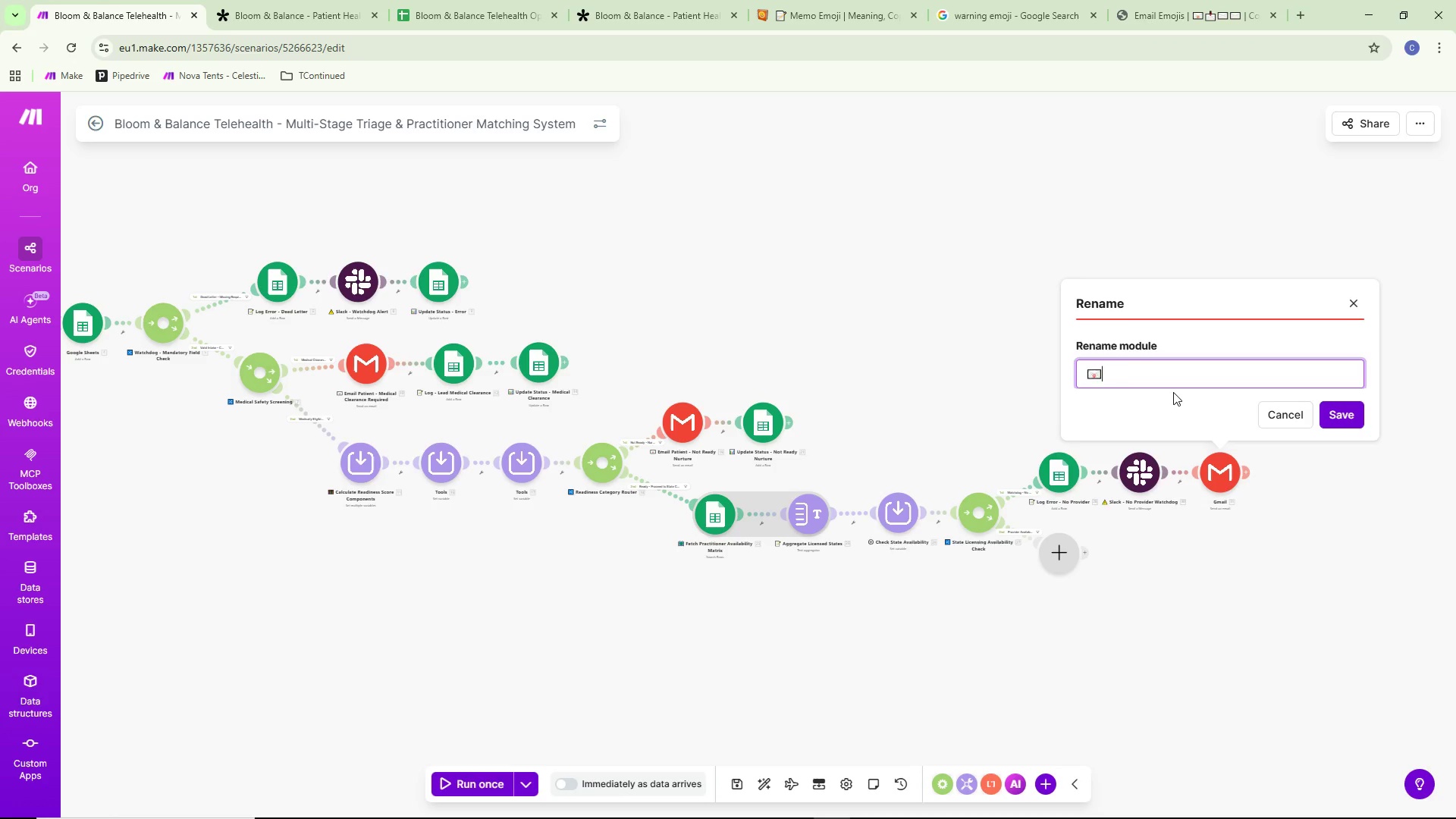 
key(Control+V)
 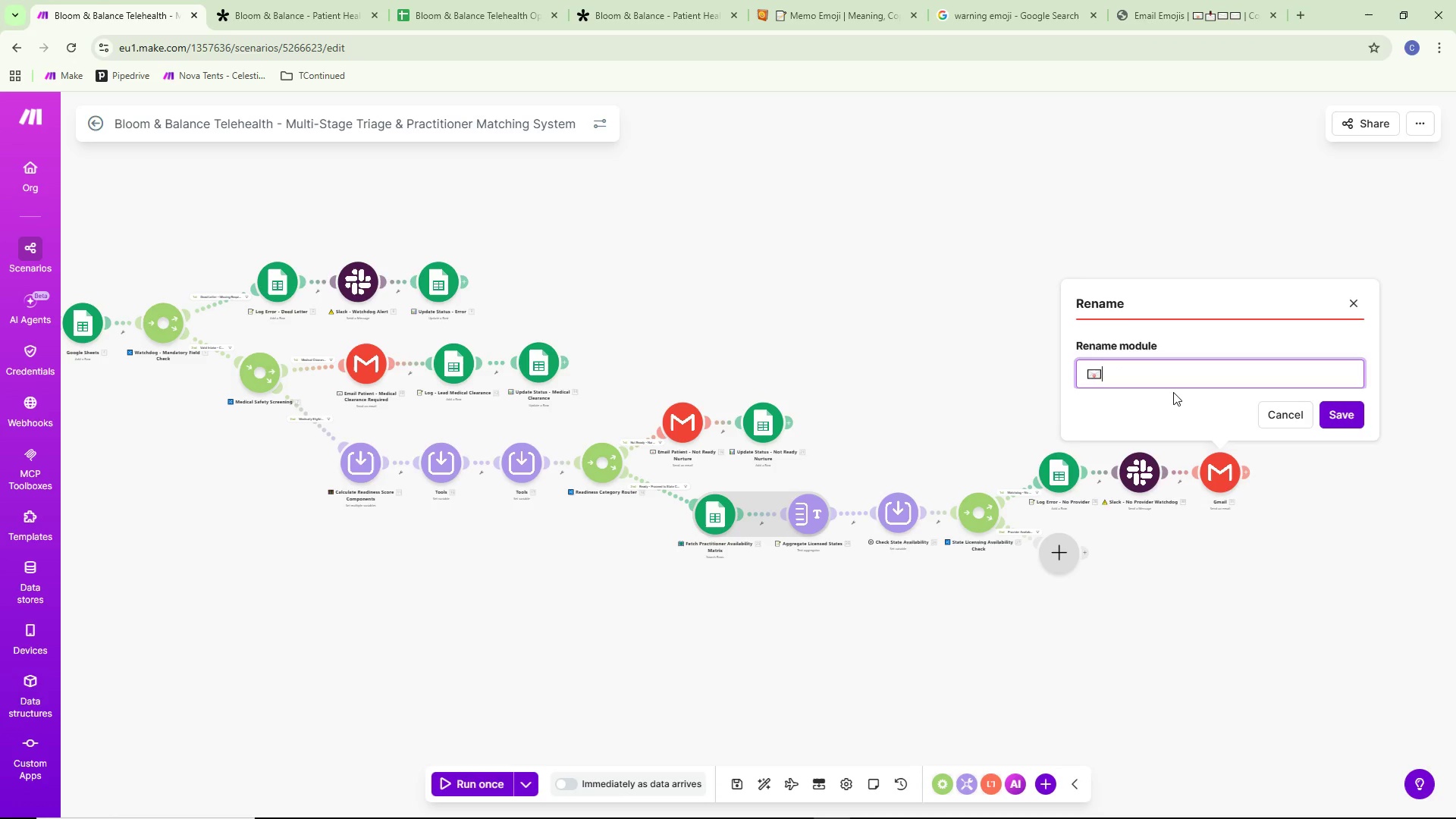 
type( Email Patient - WAitlist Notification)
 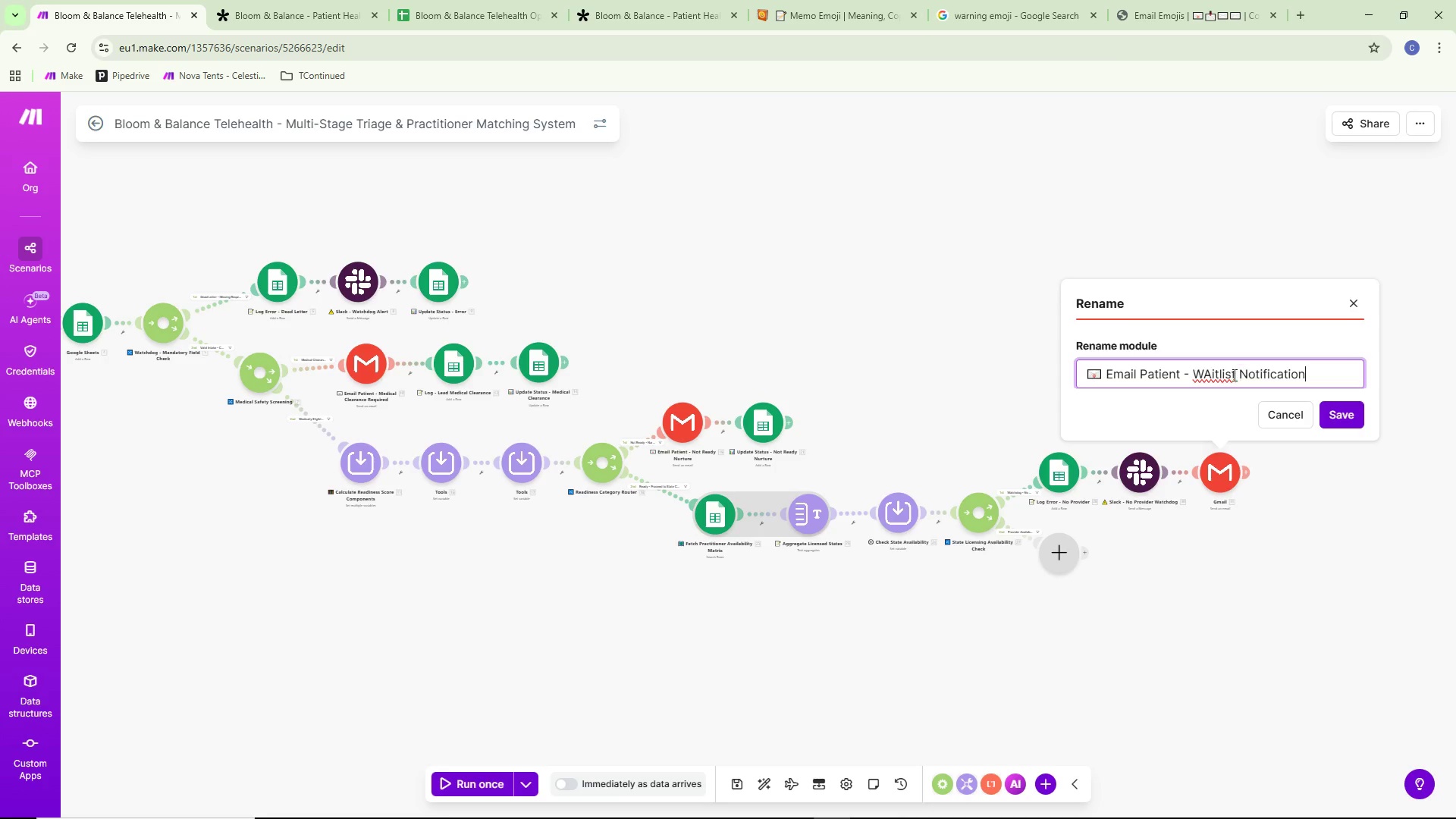 
left_click([1209, 367])
 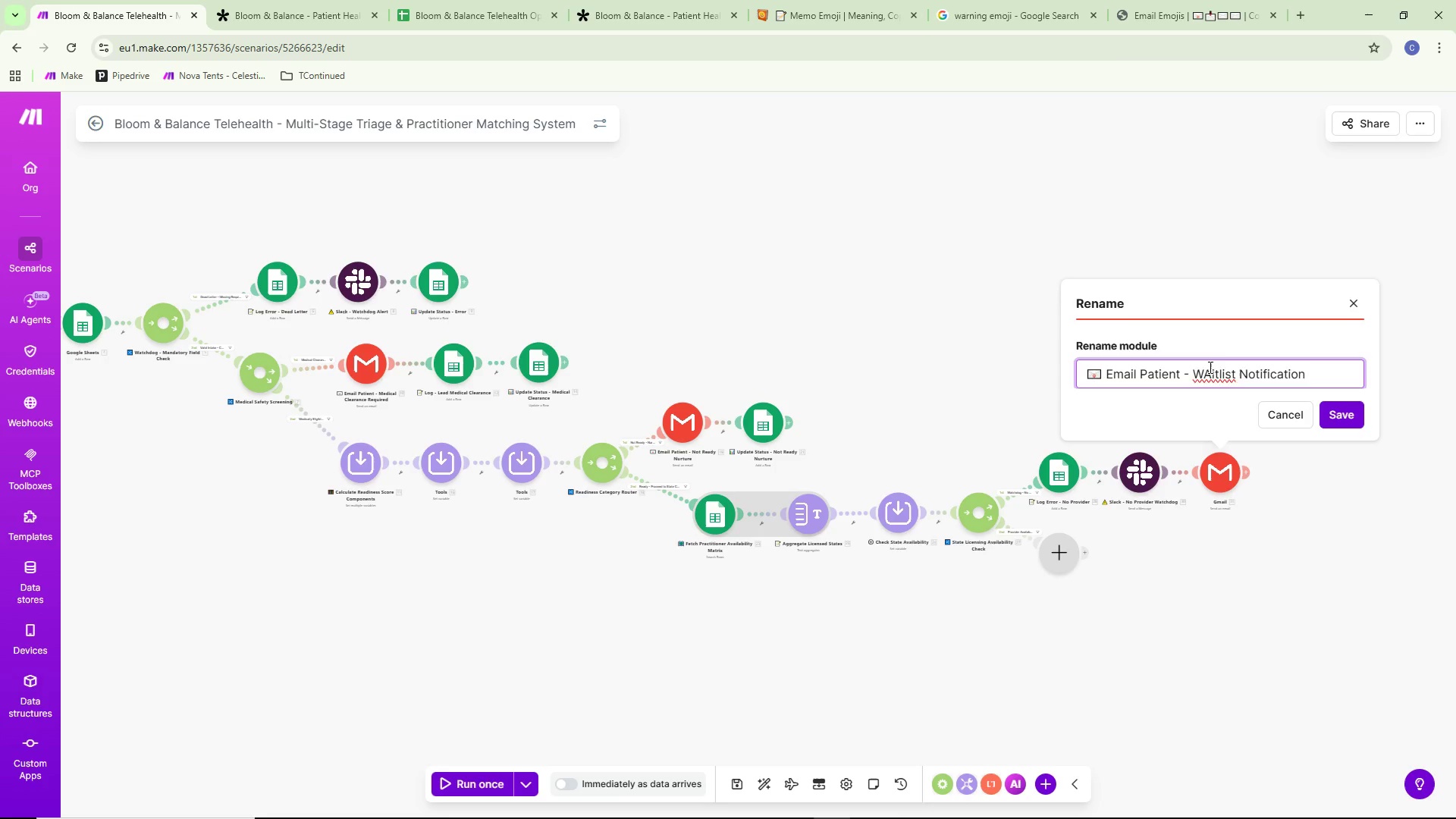 
key(Backspace)
 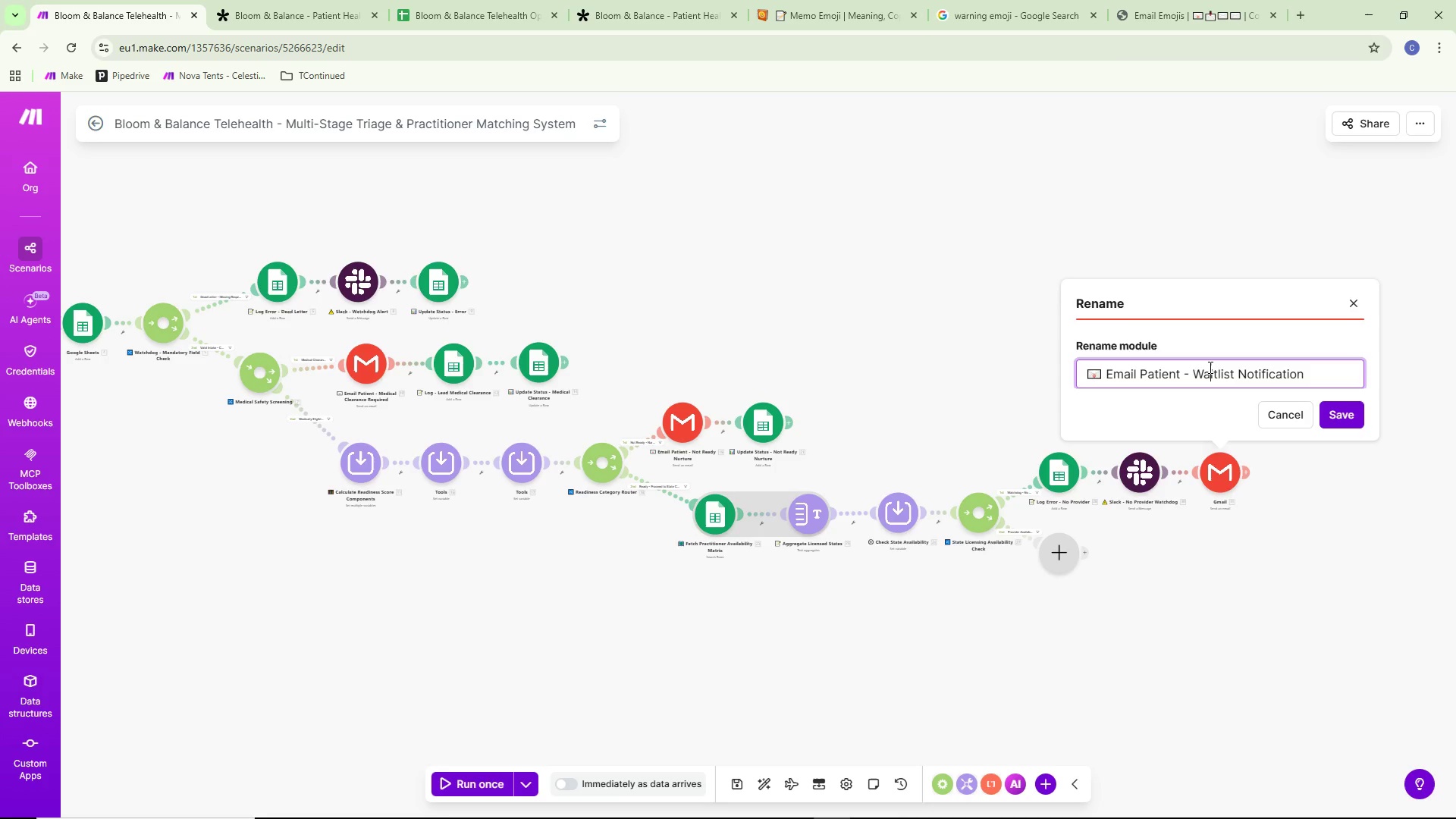 
key(A)
 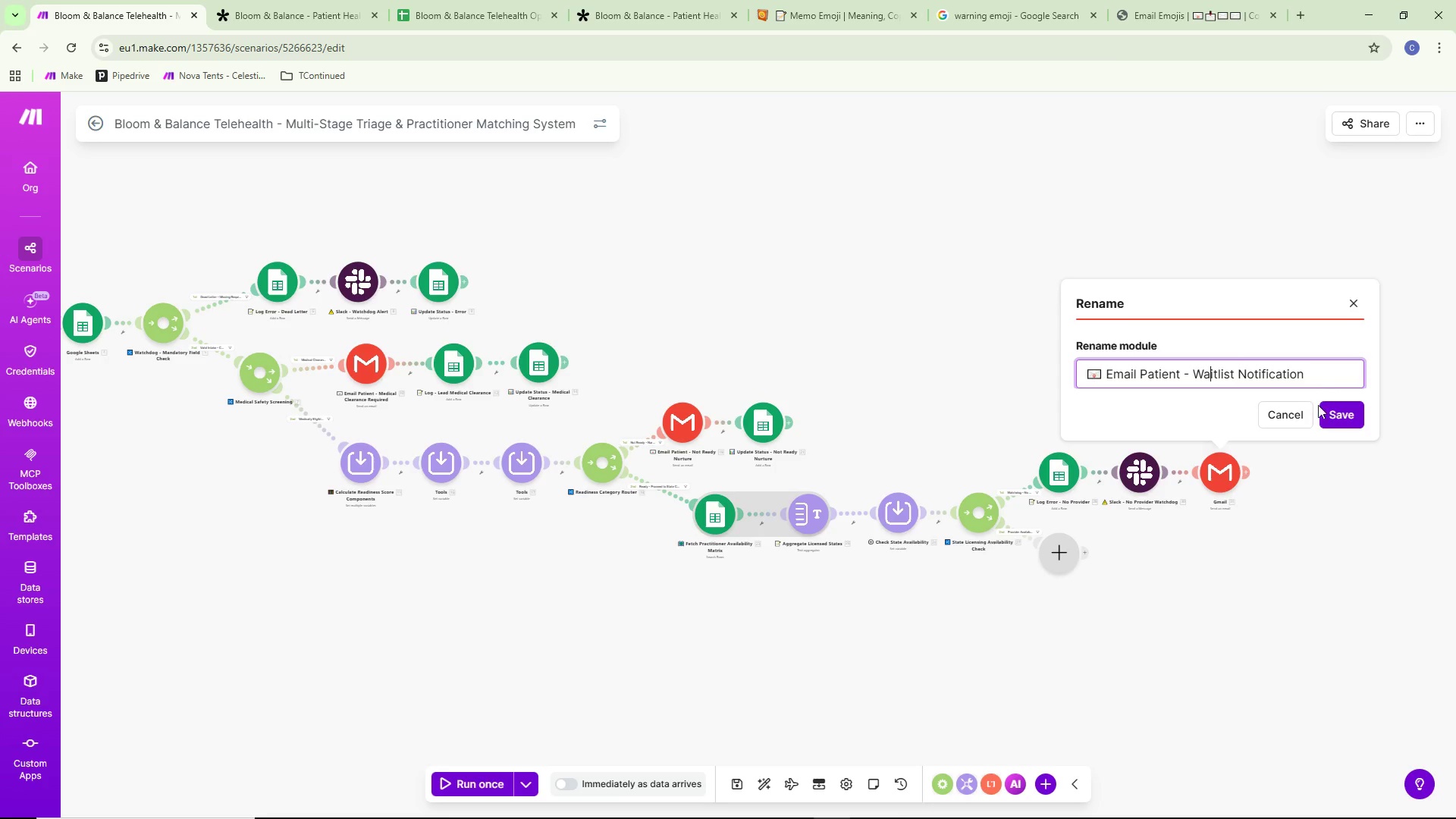 
left_click([1332, 403])
 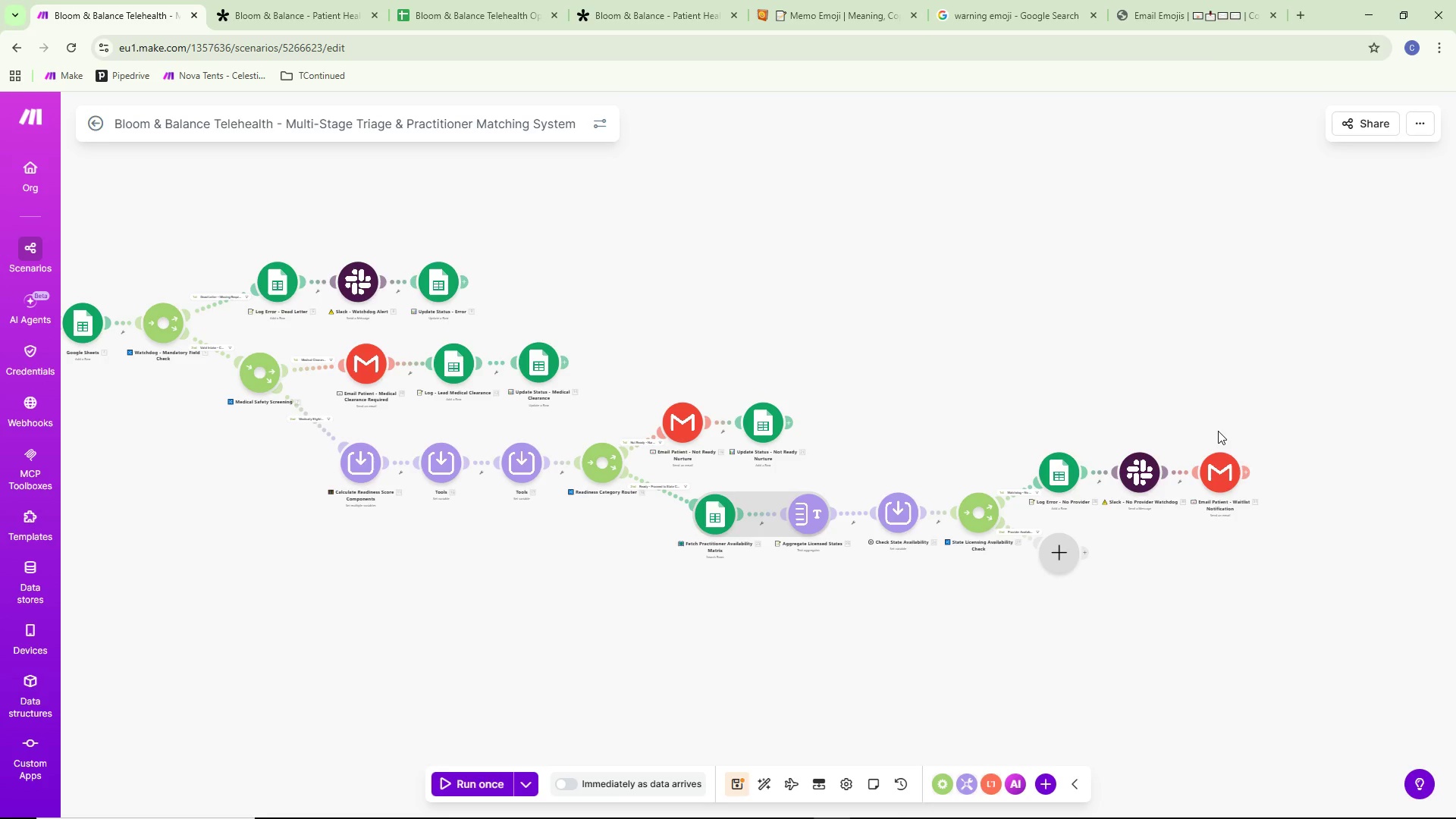 
wait(24.16)
 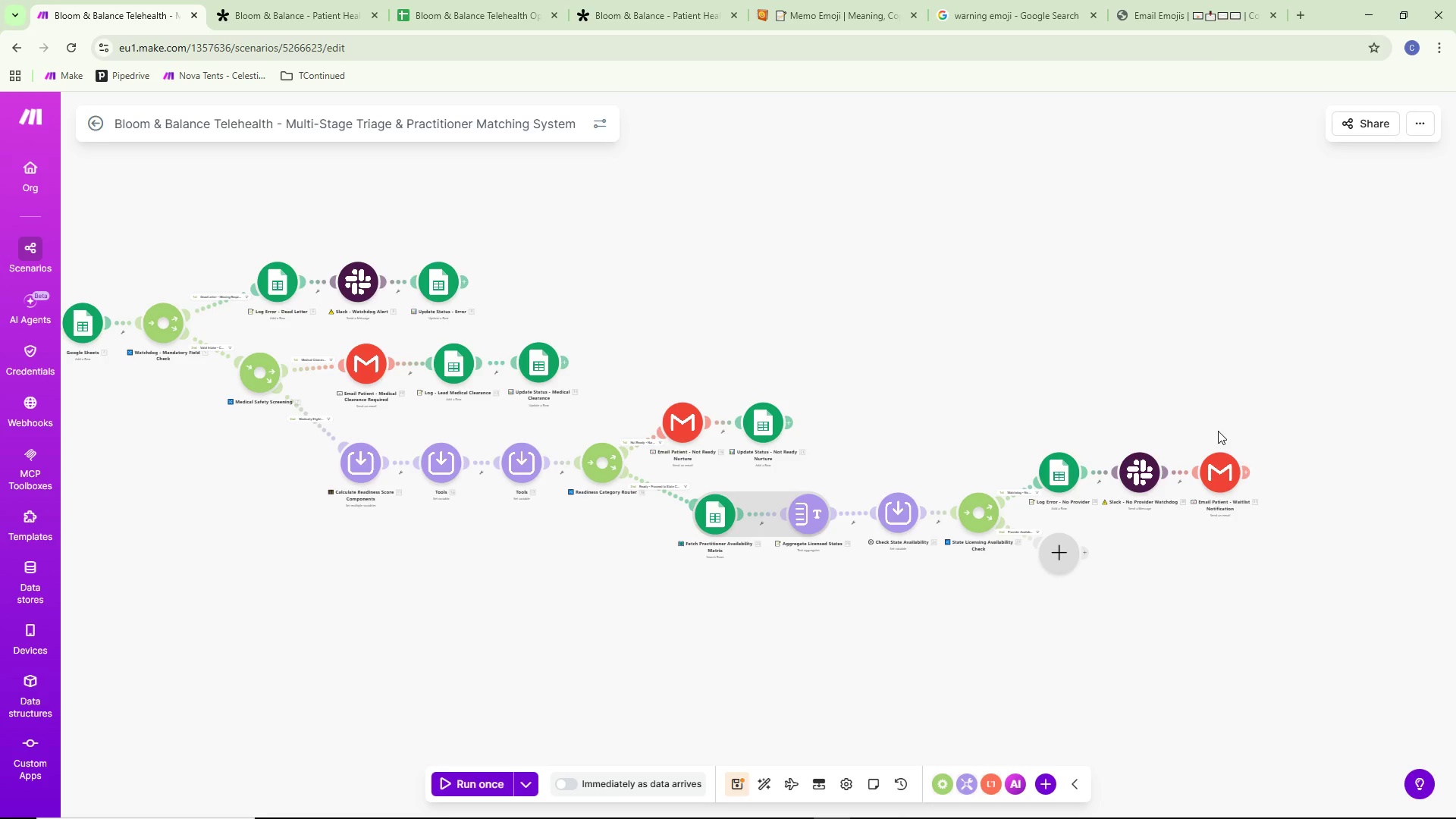 
scroll: coordinate [1270, 298], scroll_direction: up, amount: 2.0
 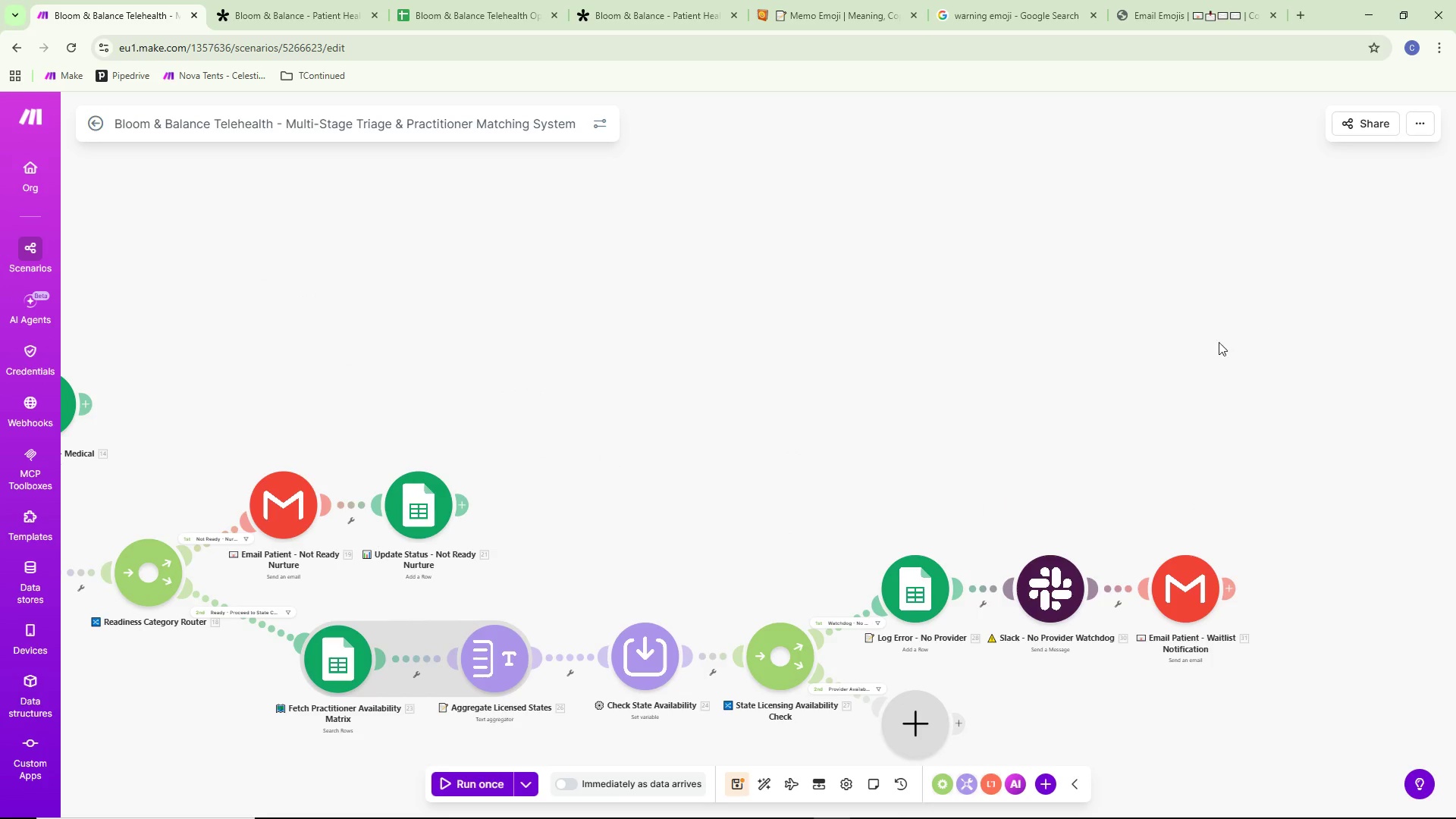 
left_click_drag(start_coordinate=[1206, 349], to_coordinate=[1261, 204])
 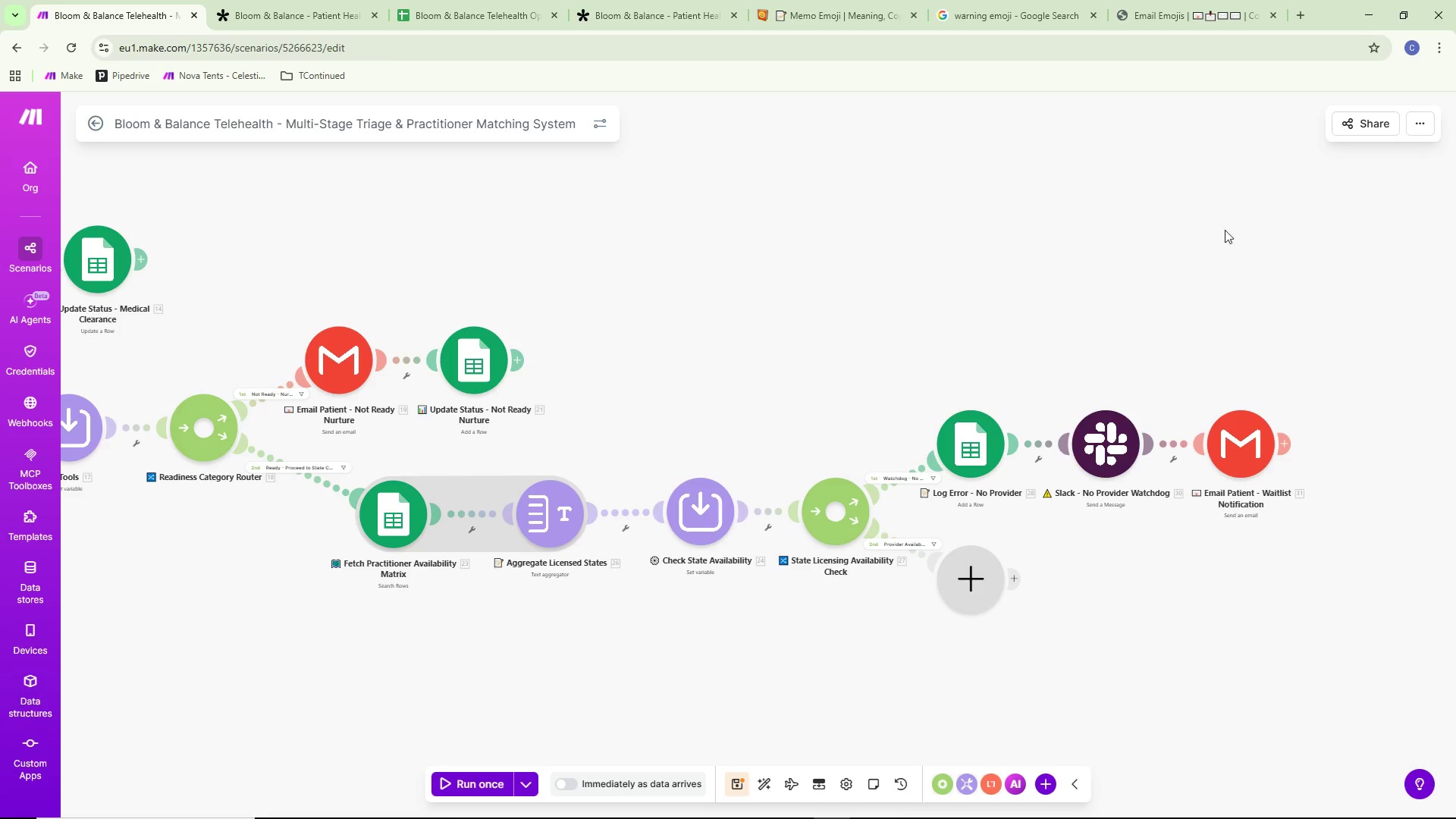 
left_click_drag(start_coordinate=[1168, 258], to_coordinate=[1212, 248])
 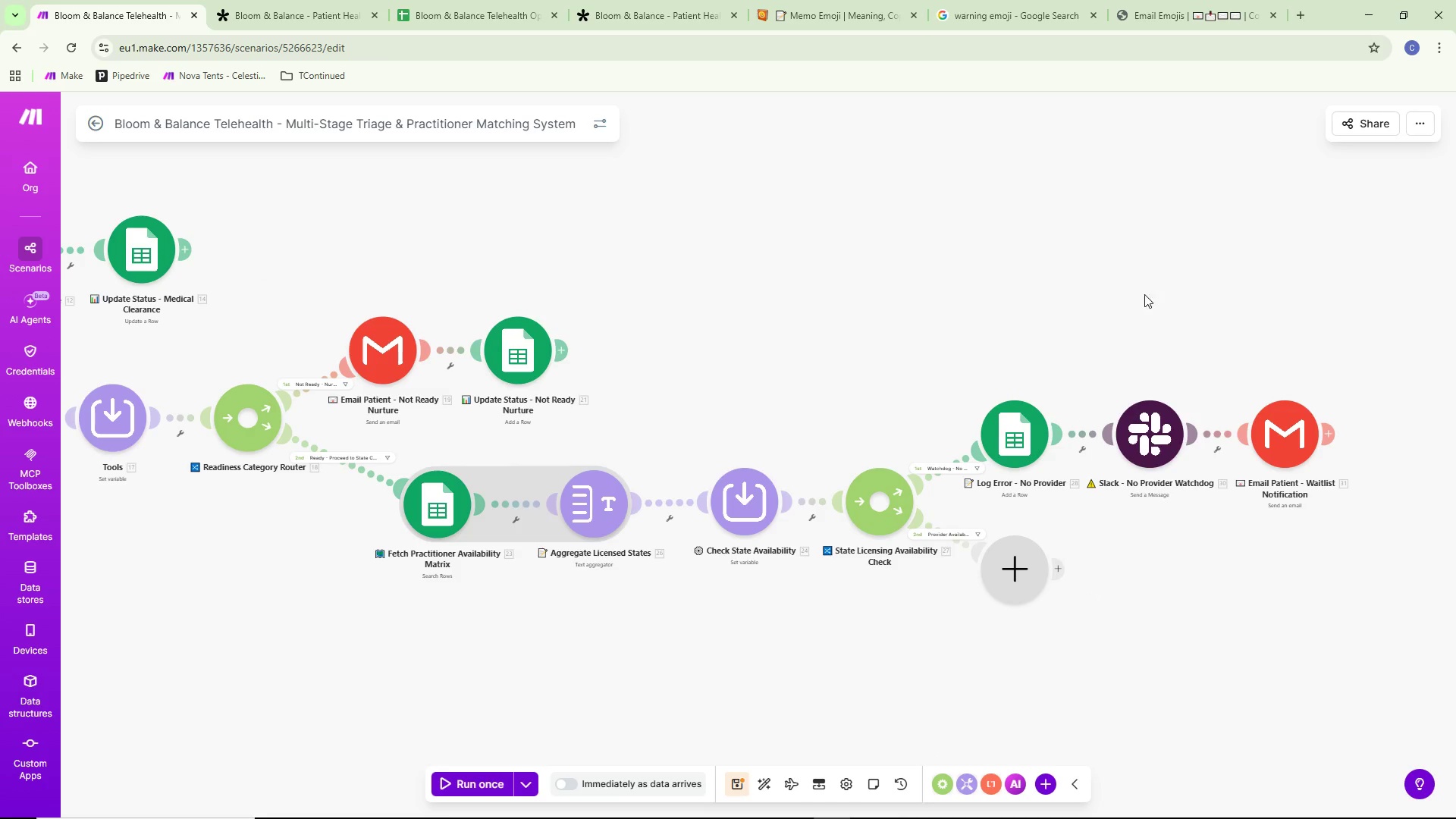 
left_click_drag(start_coordinate=[1113, 315], to_coordinate=[1144, 282])
 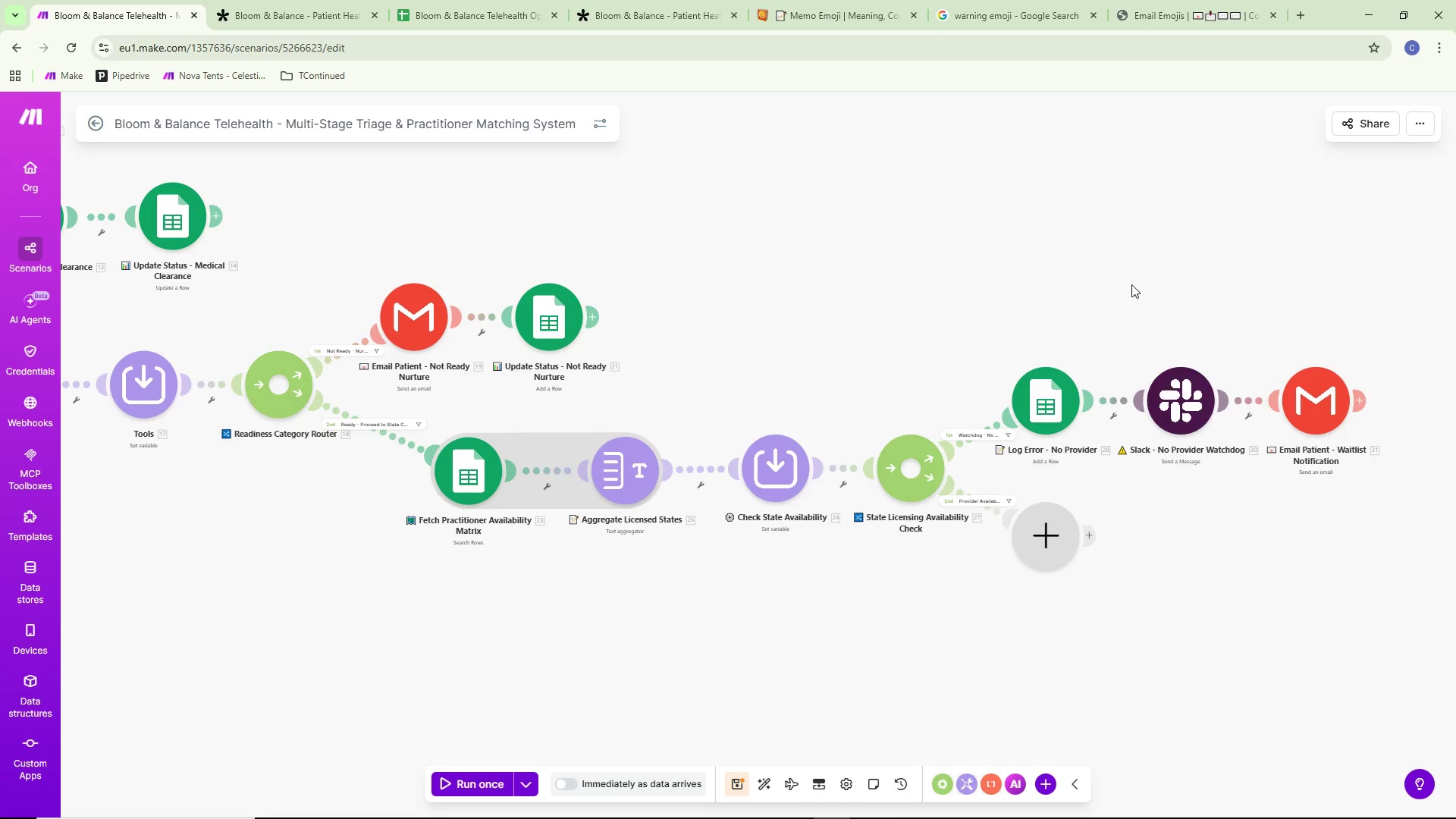 
wait(9.47)
 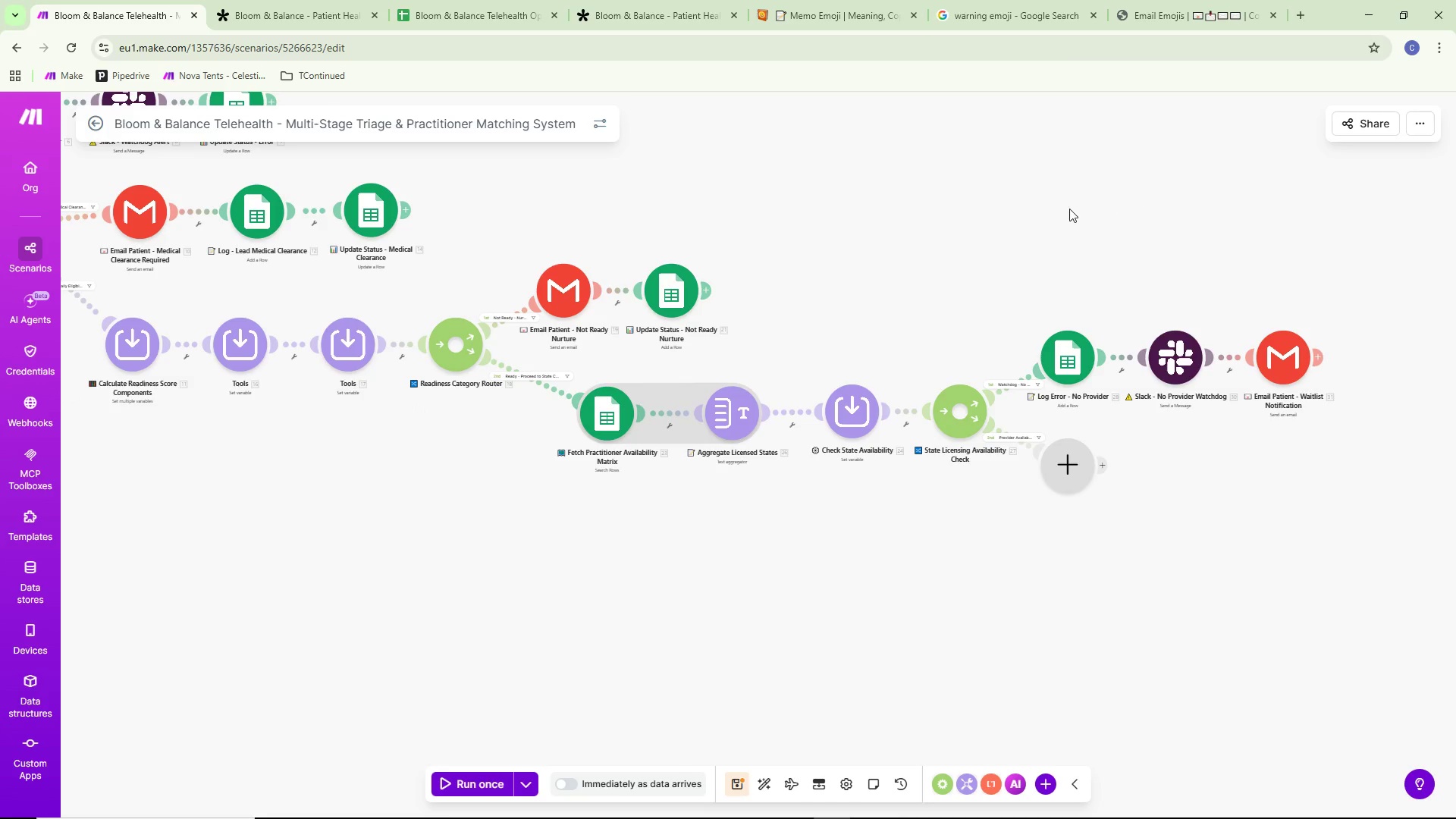 
left_click_drag(start_coordinate=[1066, 209], to_coordinate=[1308, 308])
 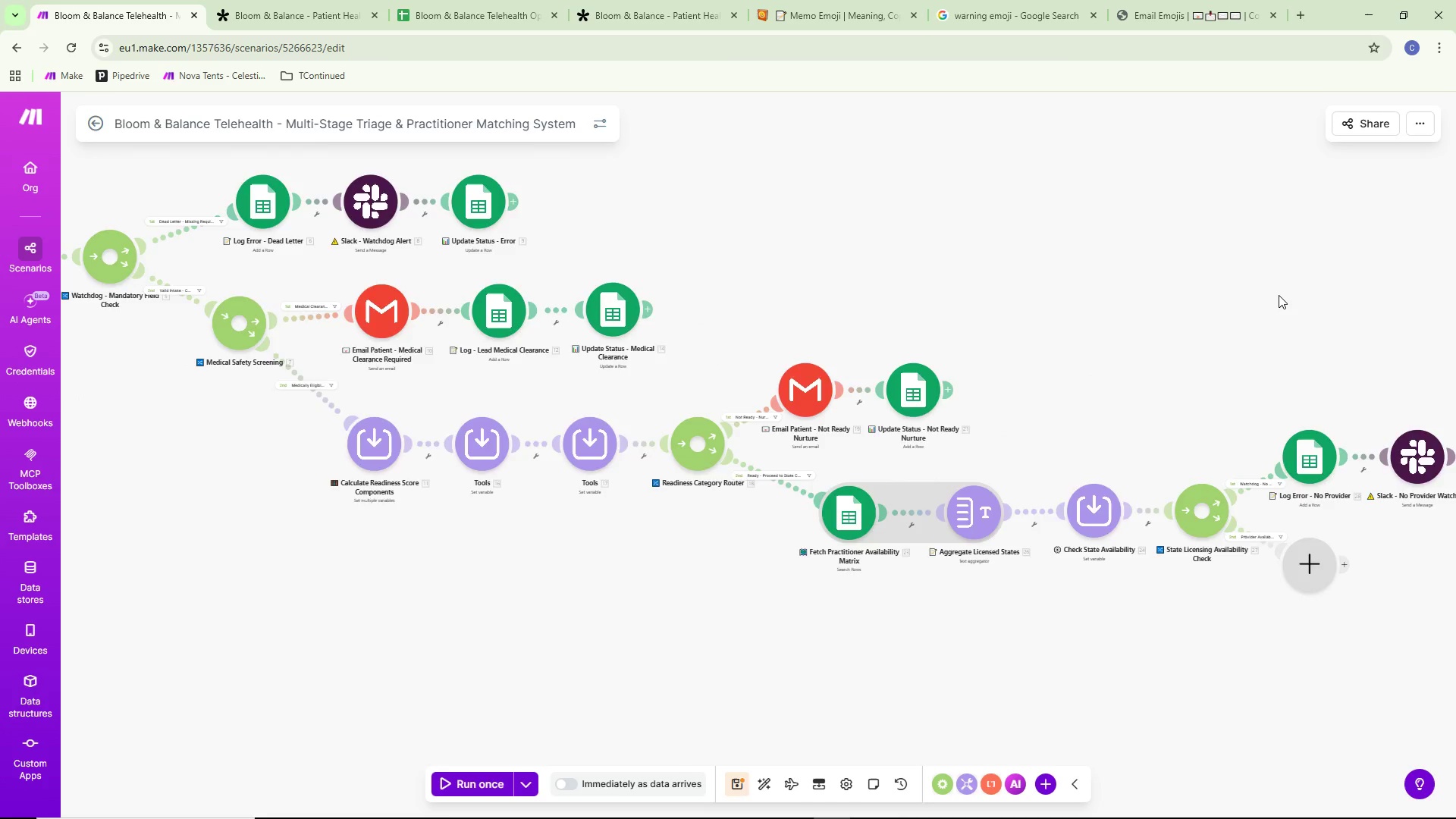 
scroll: coordinate [1278, 295], scroll_direction: down, amount: 2.0
 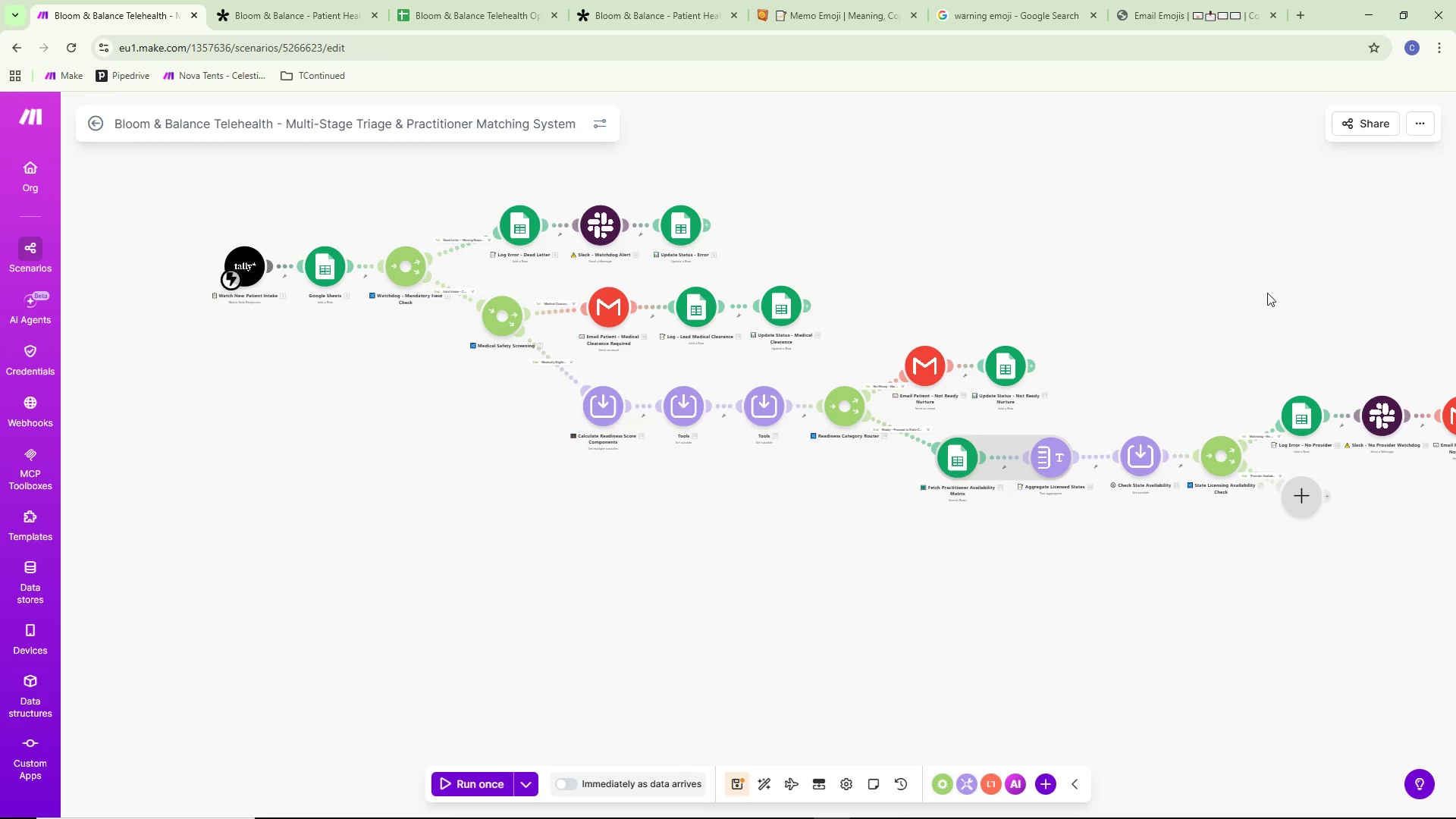 
left_click_drag(start_coordinate=[1134, 301], to_coordinate=[1455, 237])
 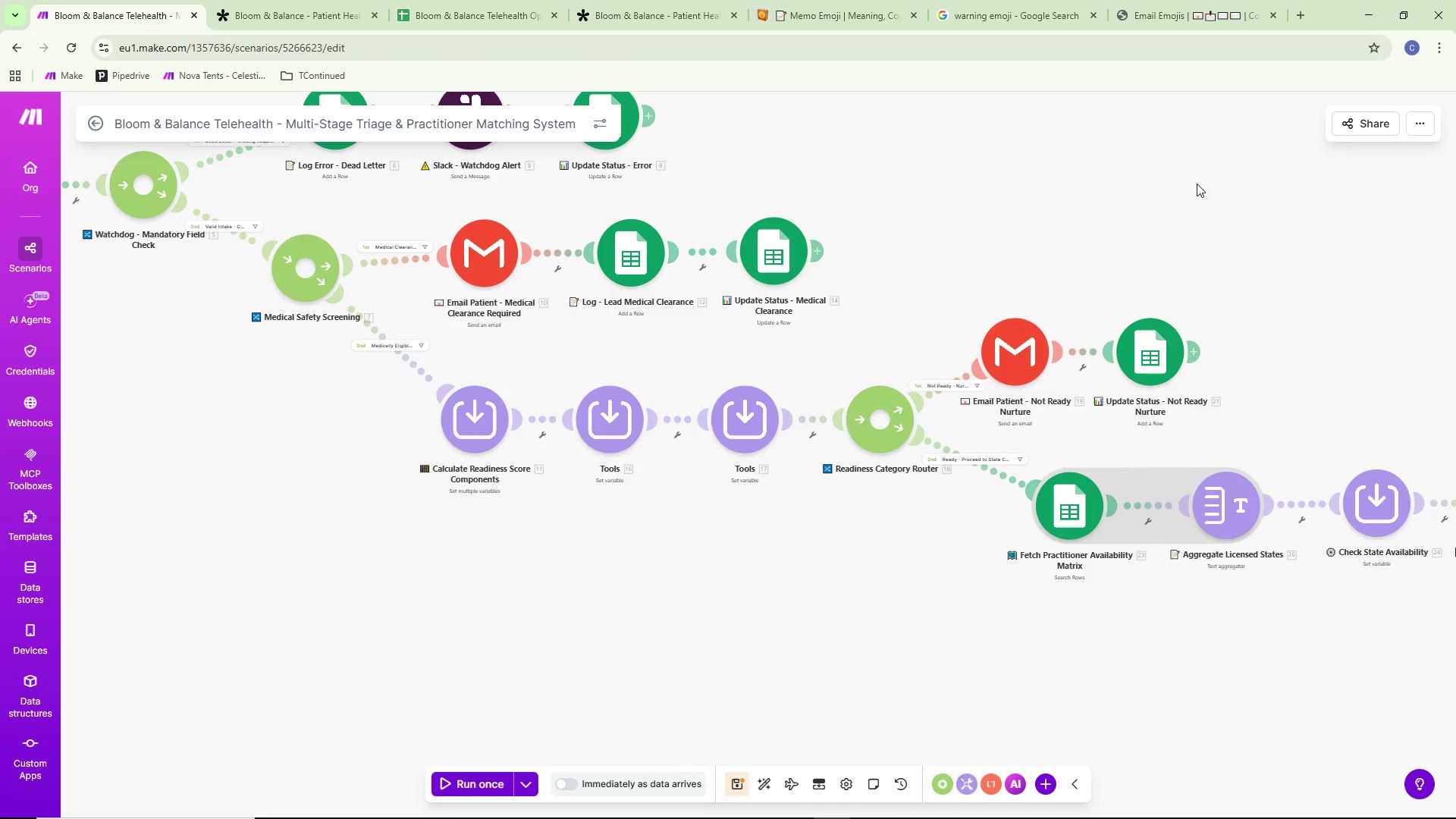 
scroll: coordinate [1266, 293], scroll_direction: up, amount: 2.0
 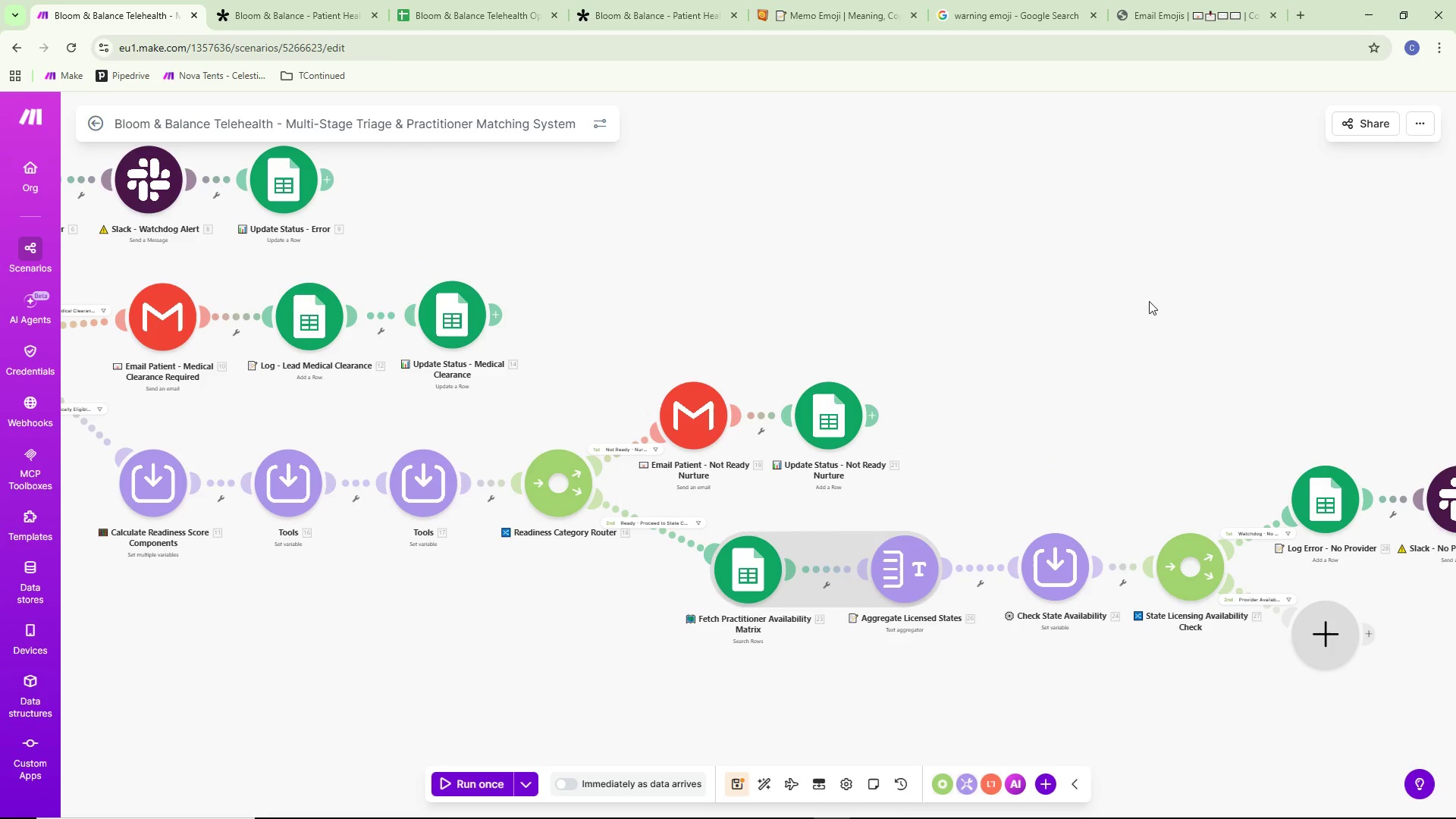 
left_click_drag(start_coordinate=[1201, 193], to_coordinate=[1434, 339])
 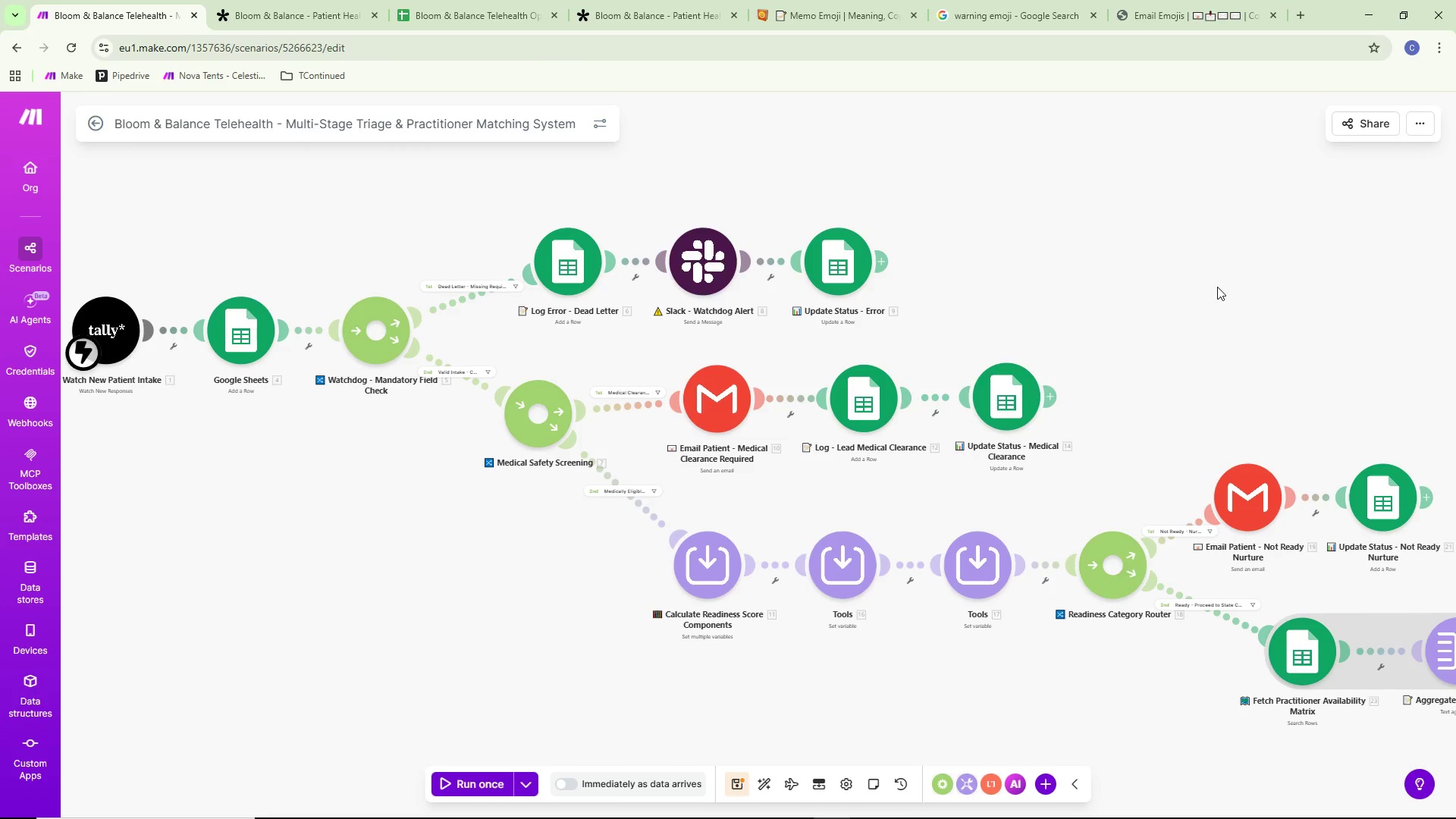 
left_click_drag(start_coordinate=[1209, 287], to_coordinate=[1125, 265])
 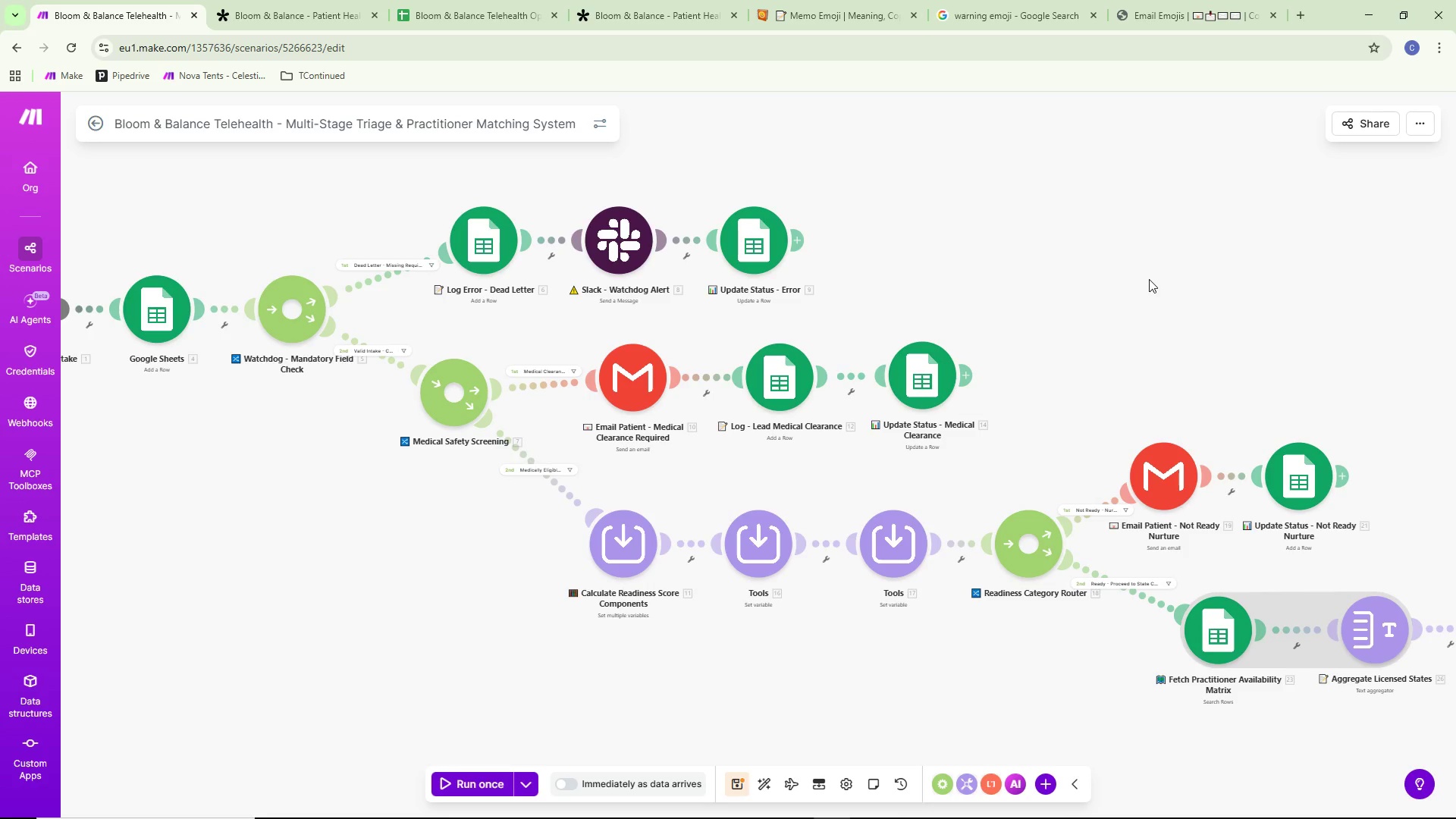 
left_click_drag(start_coordinate=[1144, 272], to_coordinate=[1004, 188])
 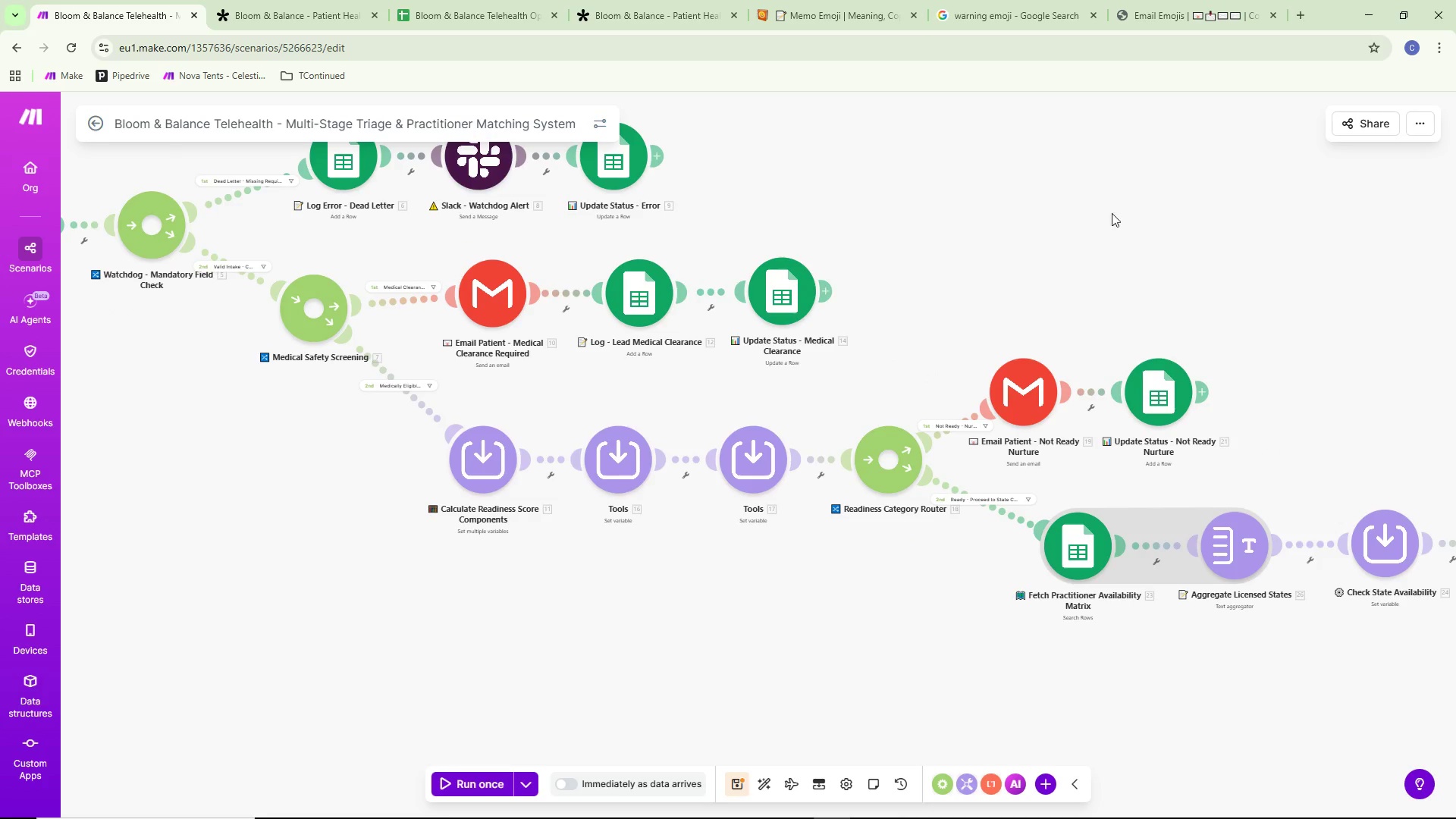 
left_click_drag(start_coordinate=[1120, 215], to_coordinate=[852, 174])
 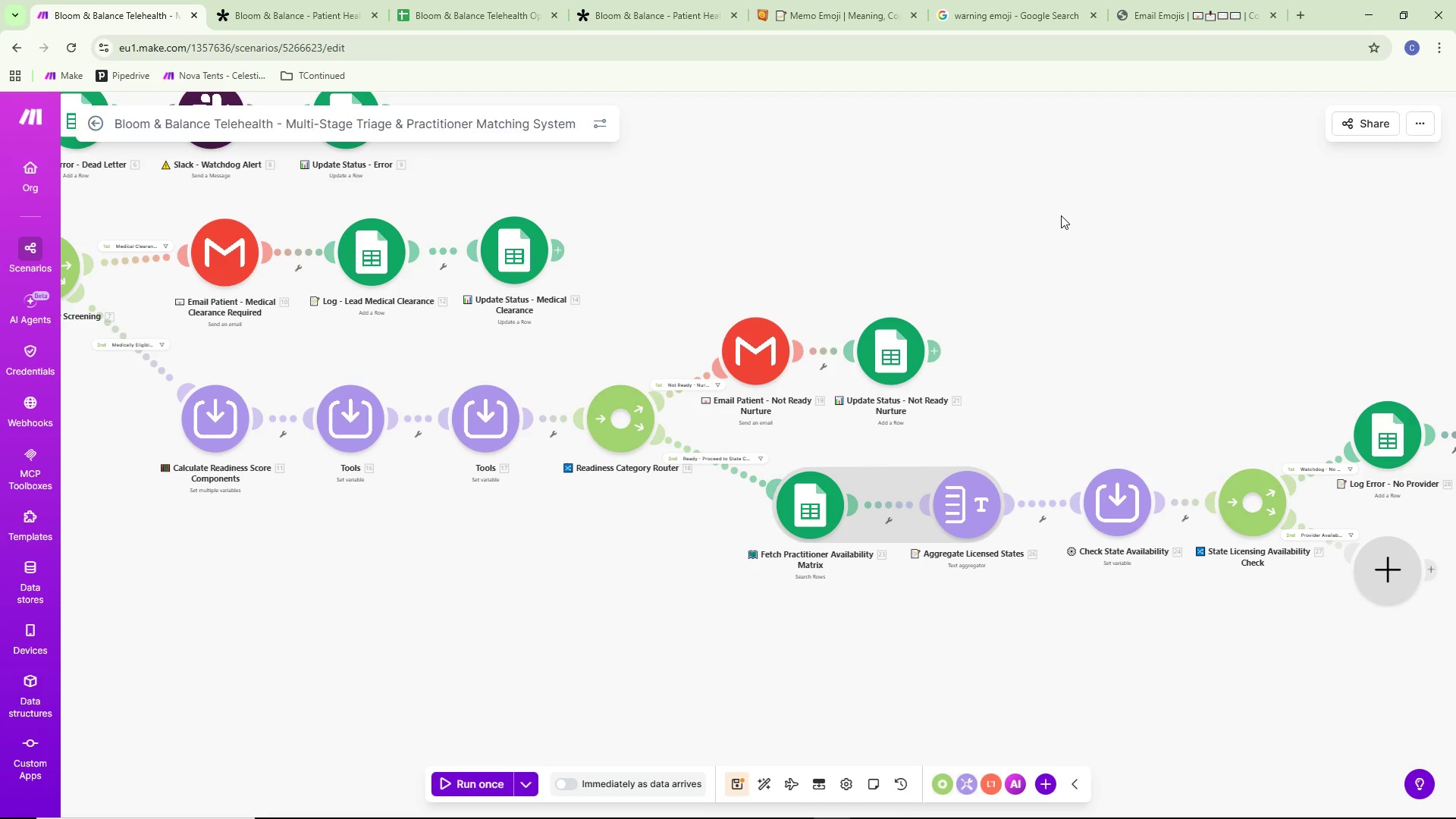 
left_click_drag(start_coordinate=[1060, 215], to_coordinate=[729, 218])
 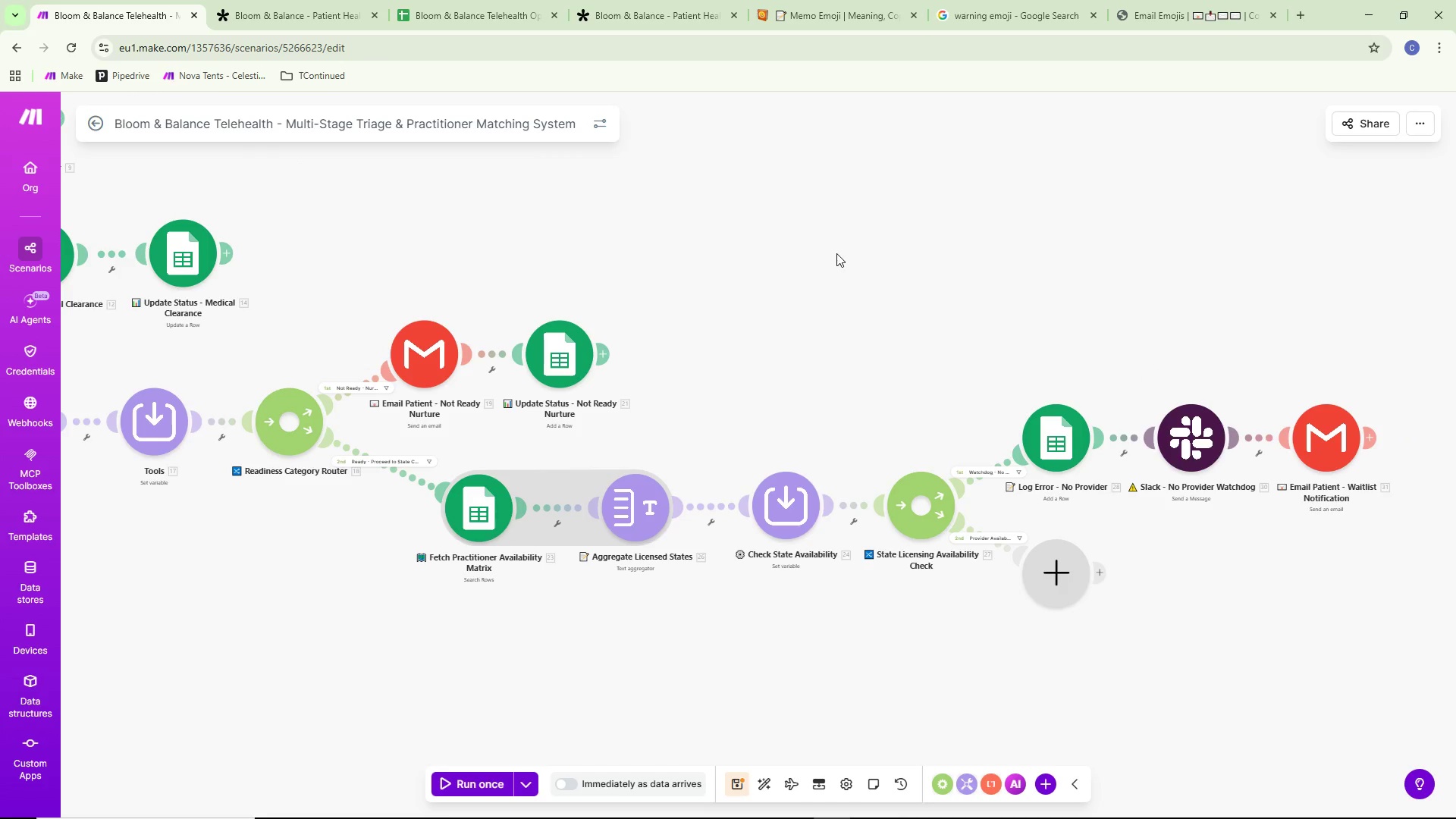 
left_click_drag(start_coordinate=[827, 236], to_coordinate=[1009, 365])
 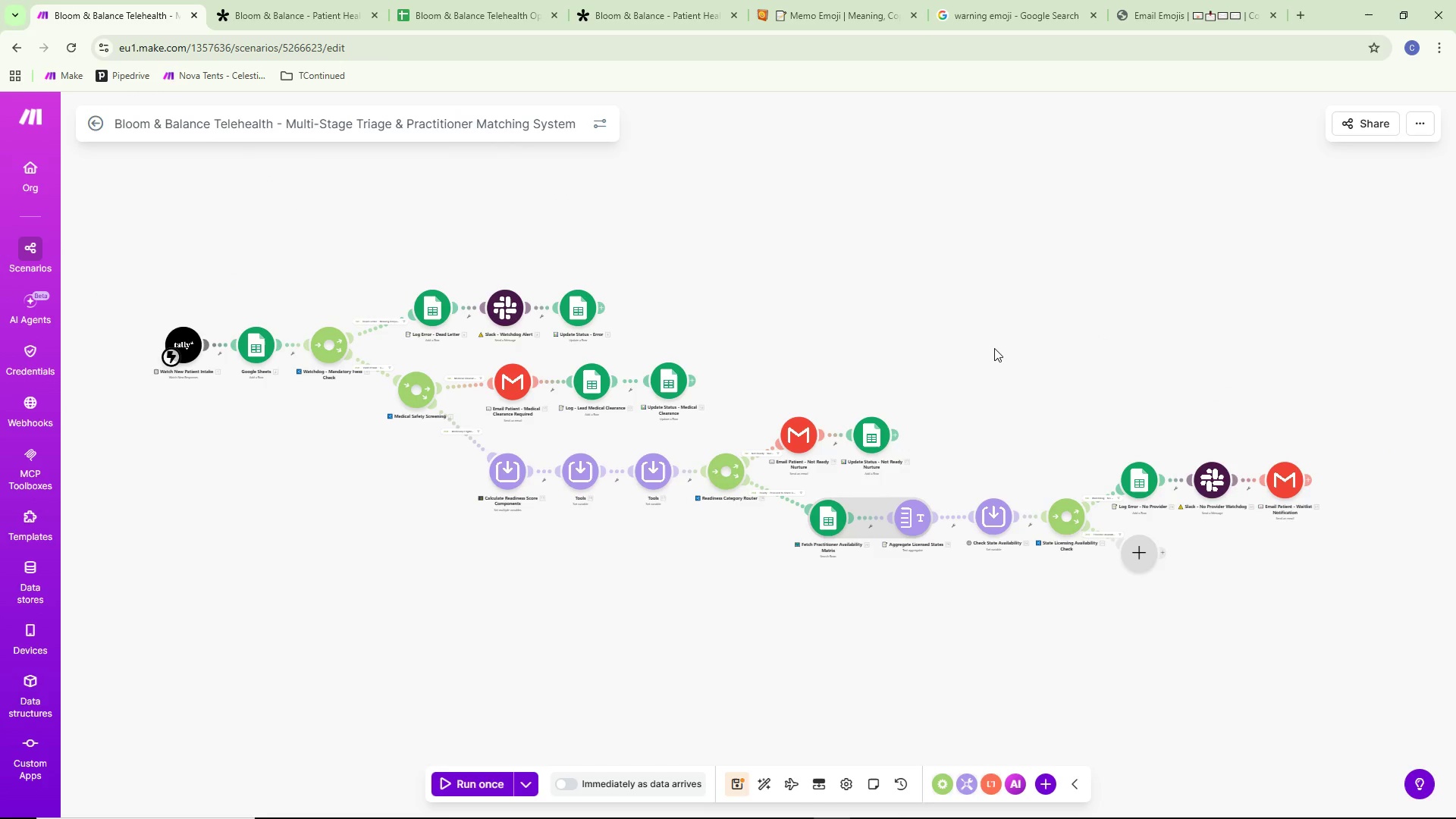 
scroll: coordinate [842, 246], scroll_direction: down, amount: 3.0
 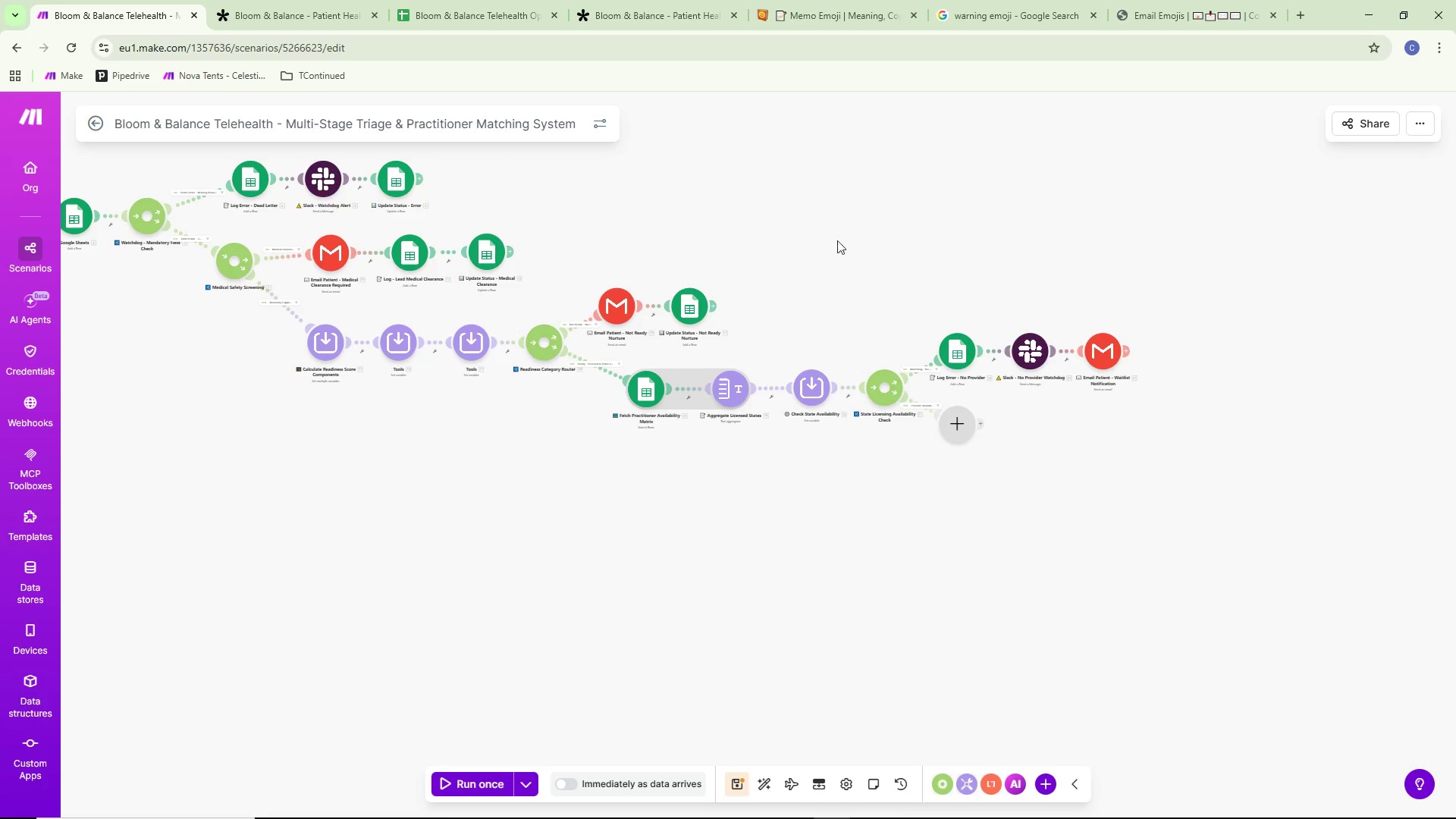 
left_click_drag(start_coordinate=[981, 406], to_coordinate=[770, 221])
 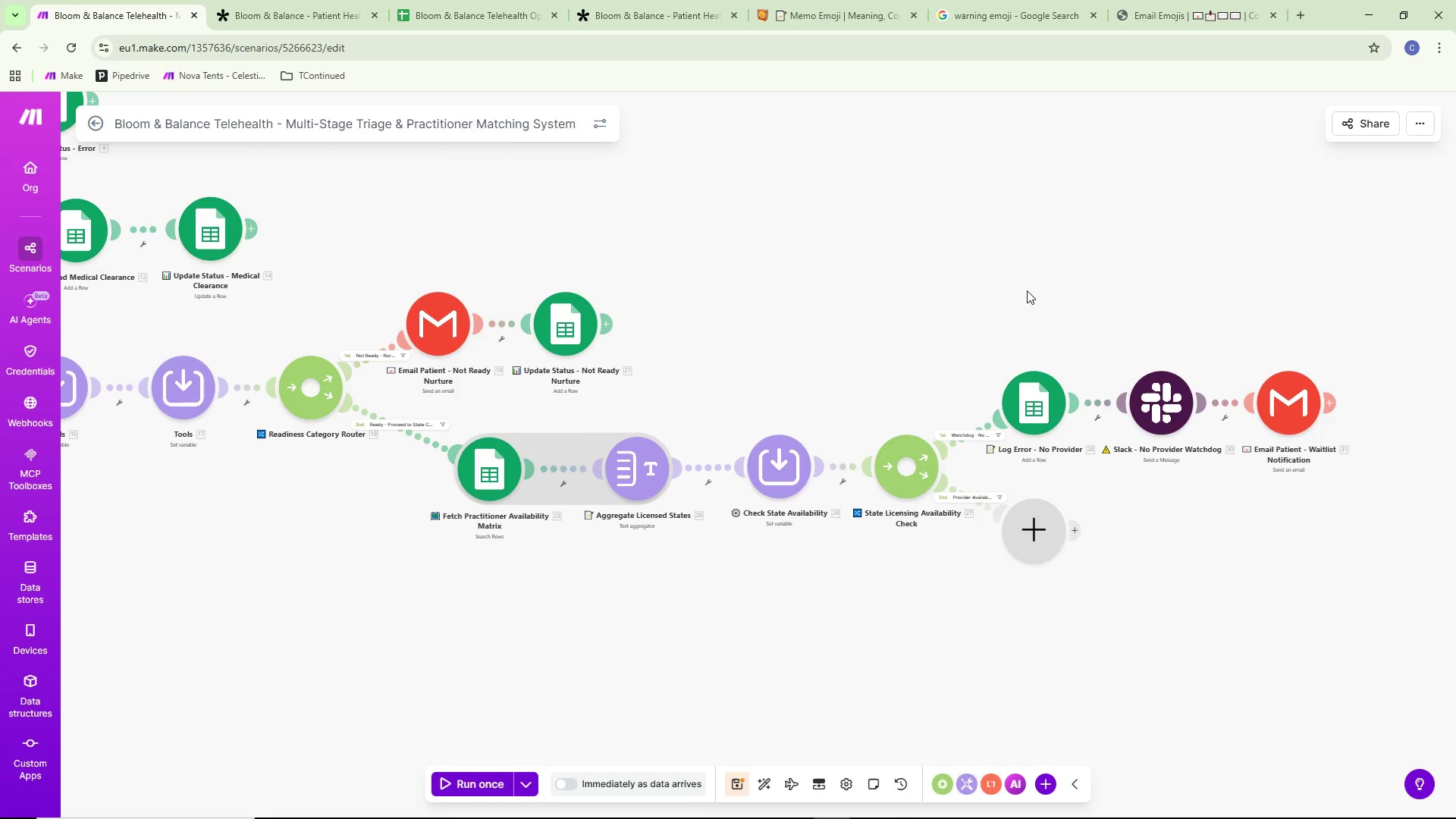 
scroll: coordinate [999, 337], scroll_direction: up, amount: 2.0
 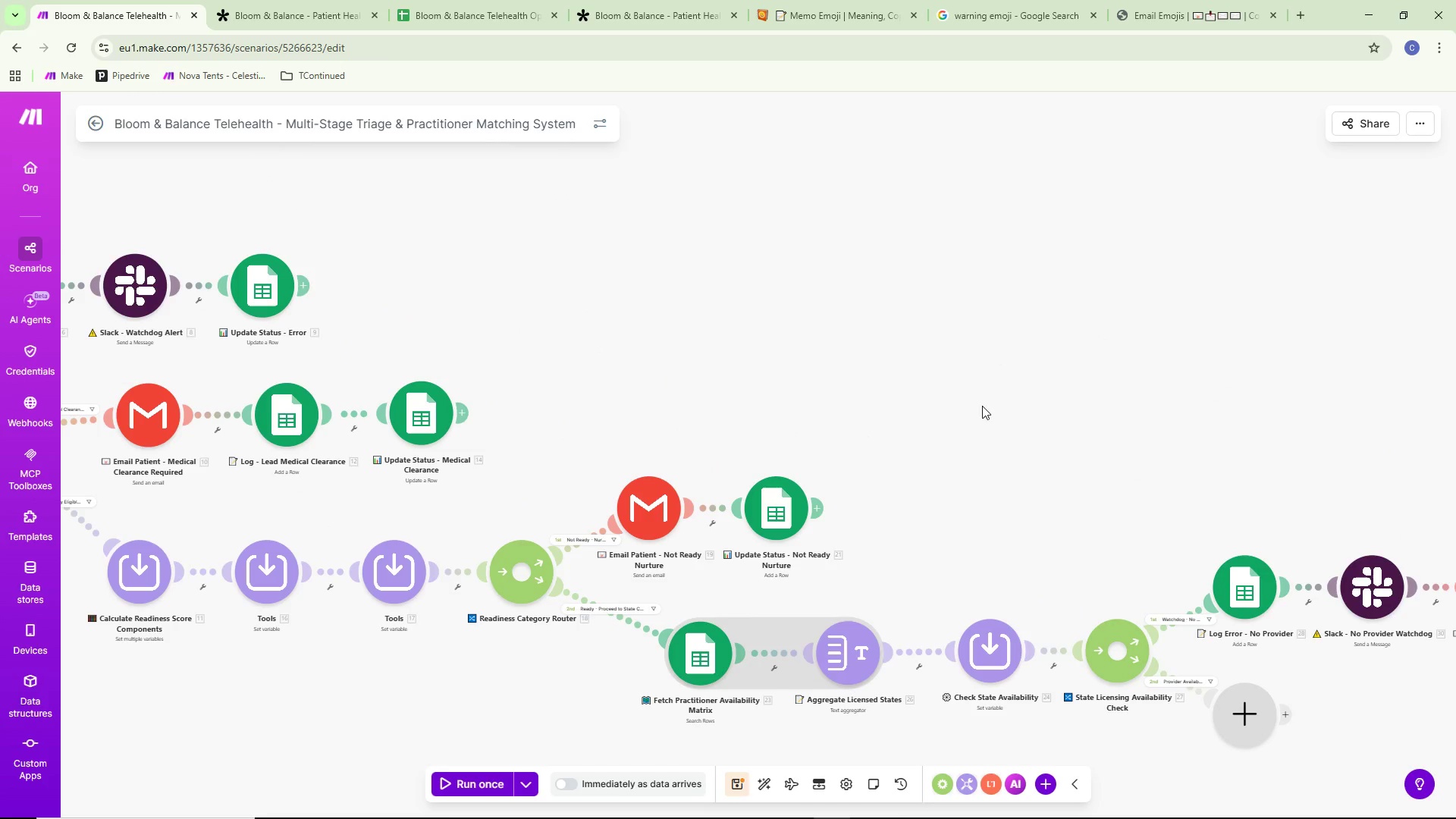 
left_click_drag(start_coordinate=[936, 255], to_coordinate=[847, 224])
 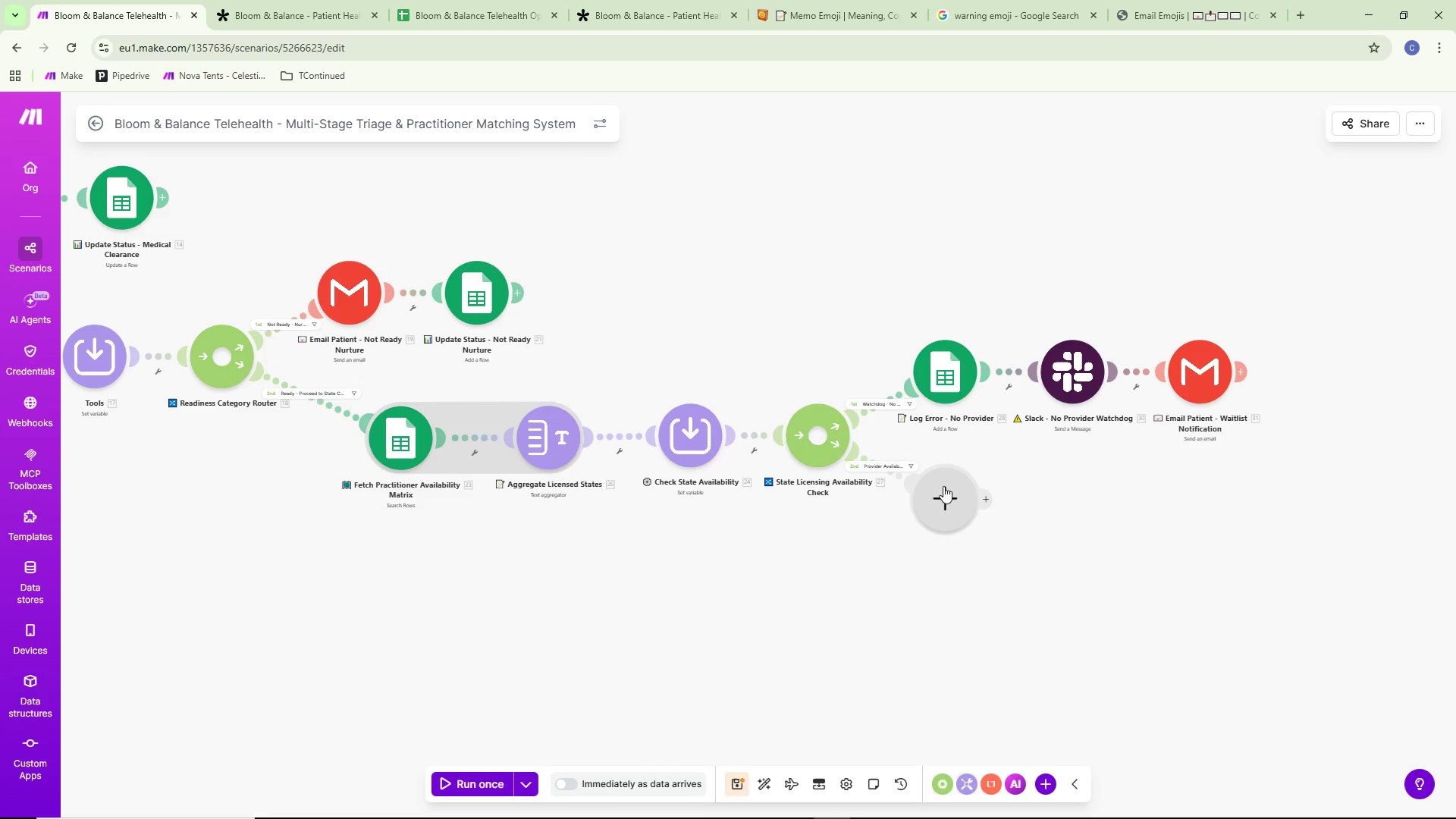 
mouse_move([965, 474])
 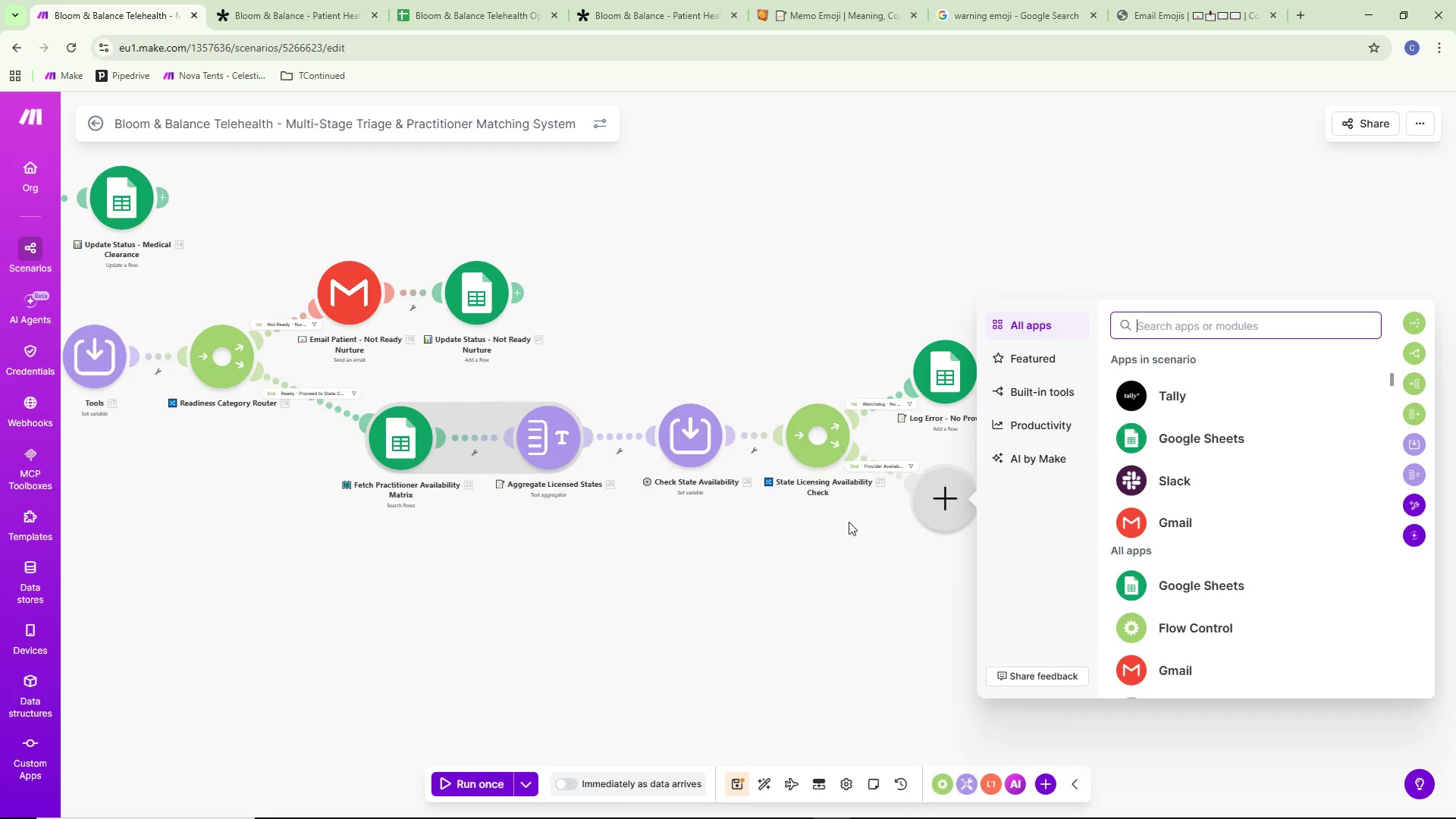 
key(Alt+AltLeft)
 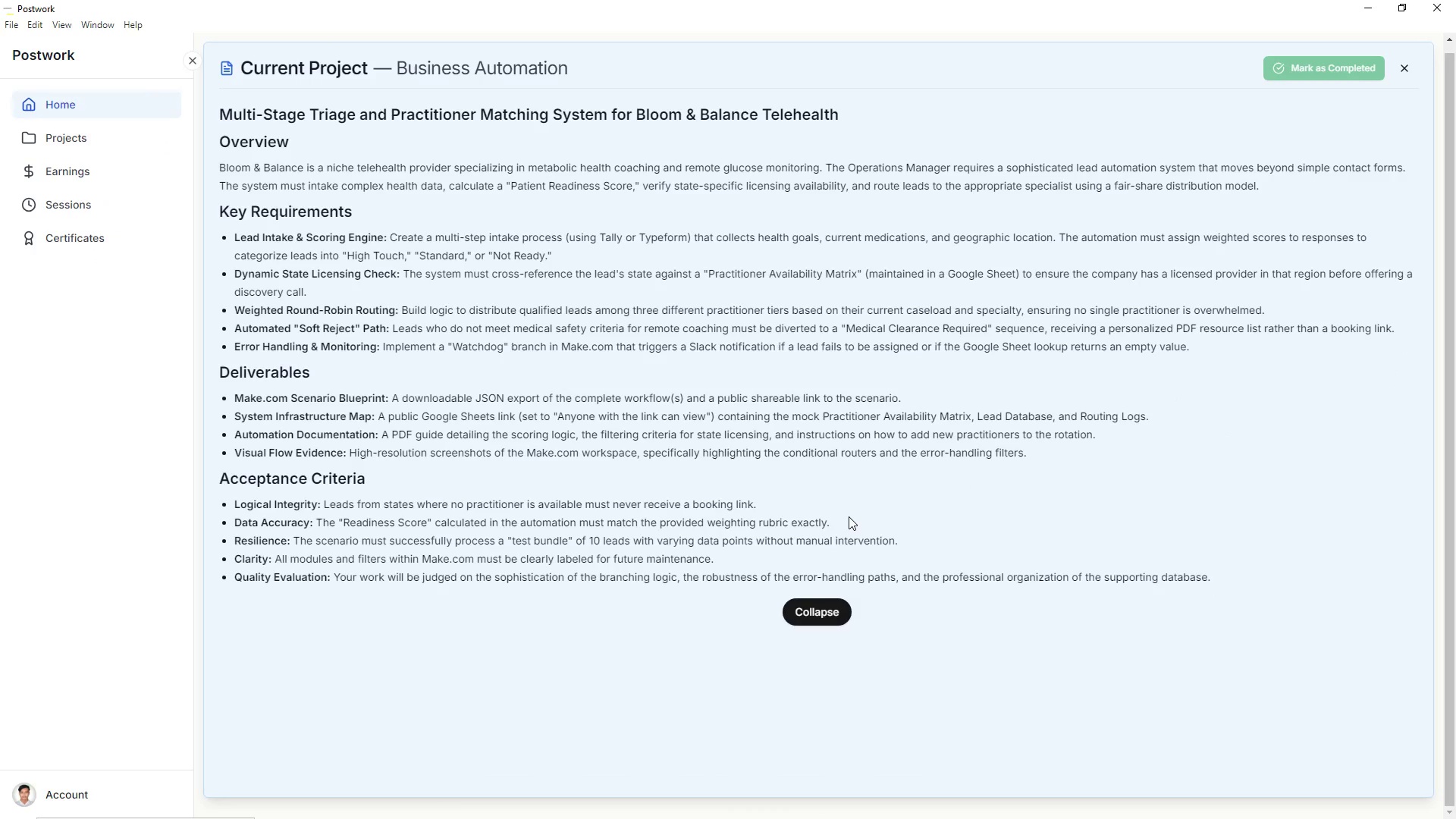 
key(Alt+Tab)